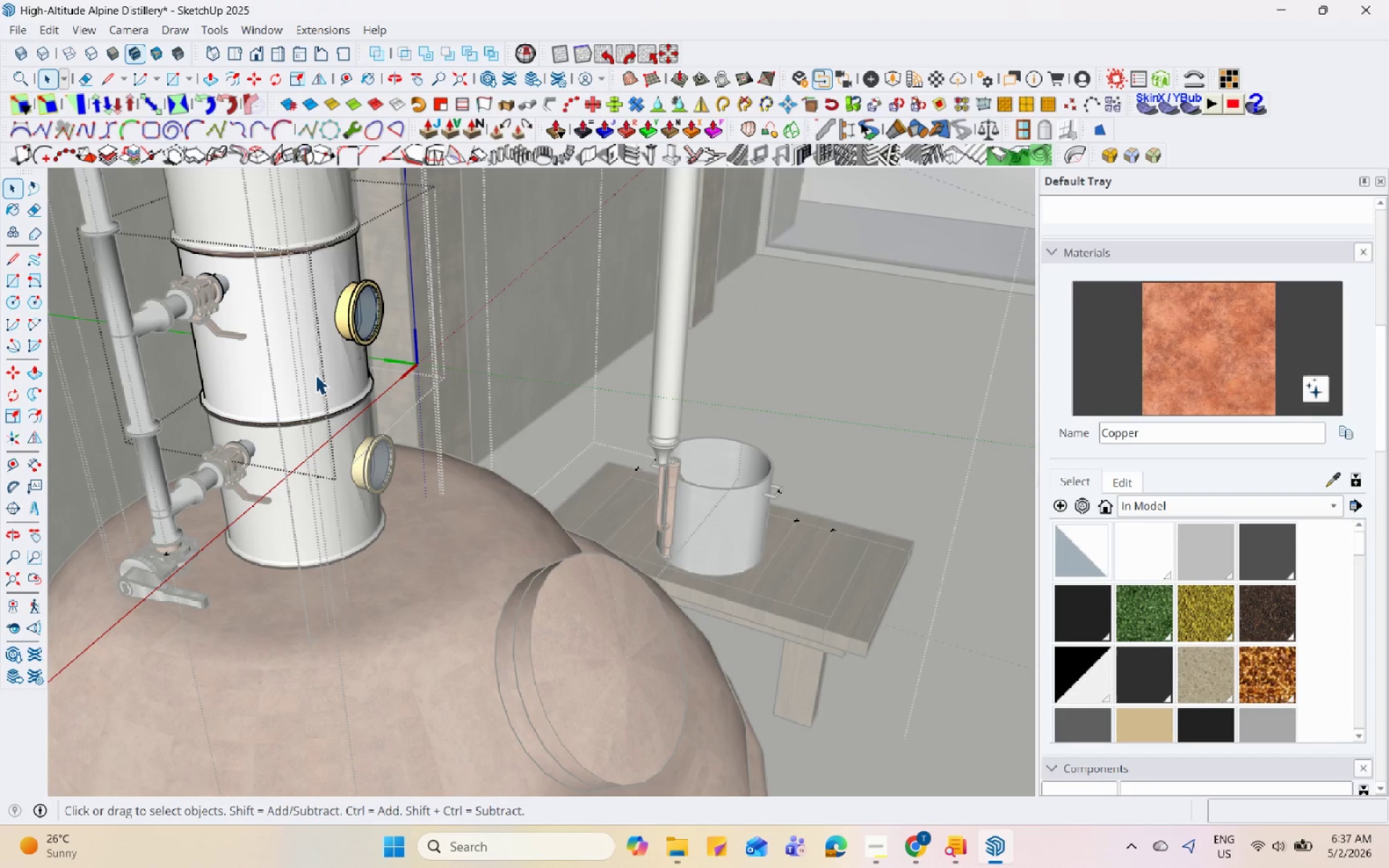 
triple_click([315, 375])
 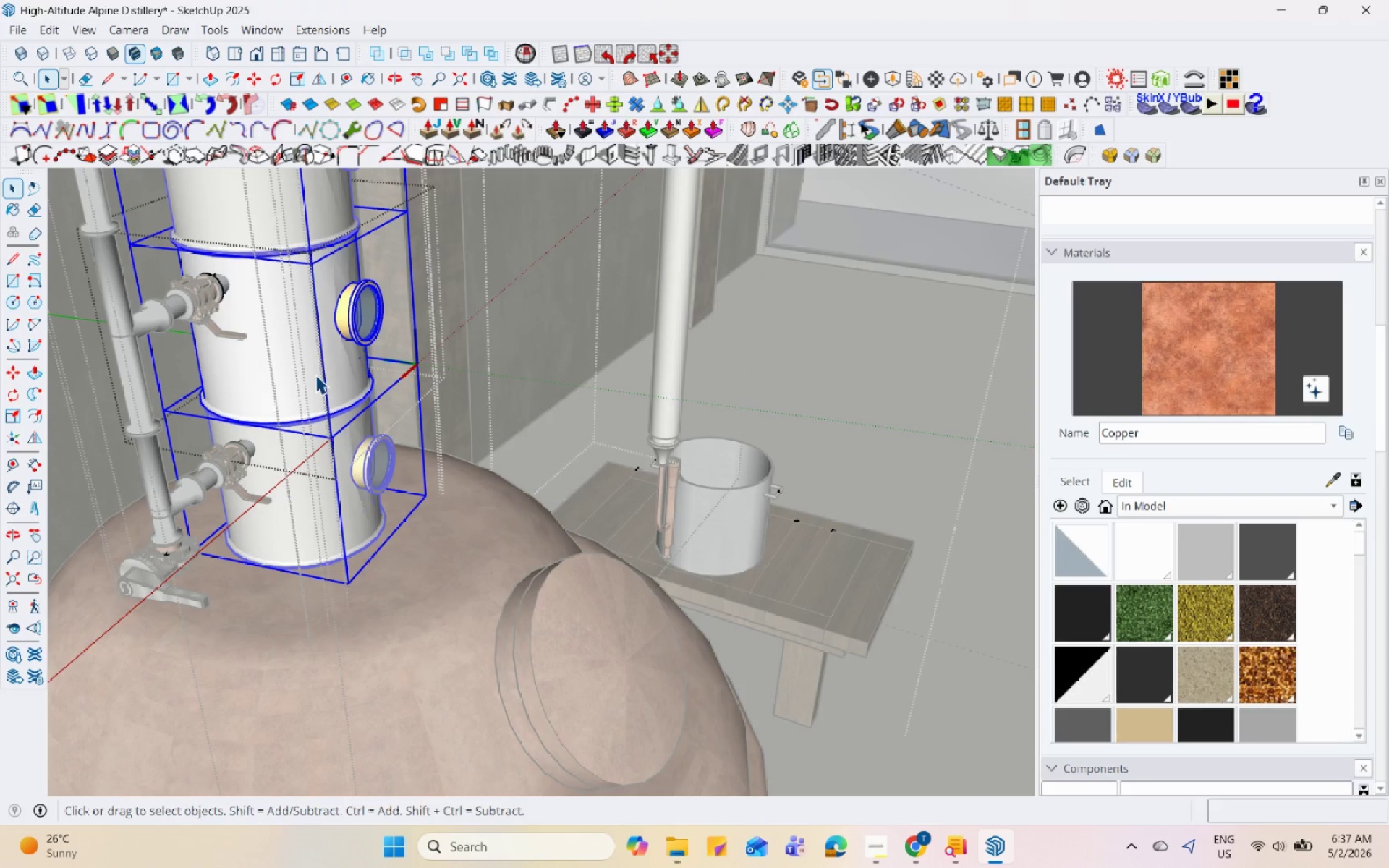 
triple_click([315, 375])
 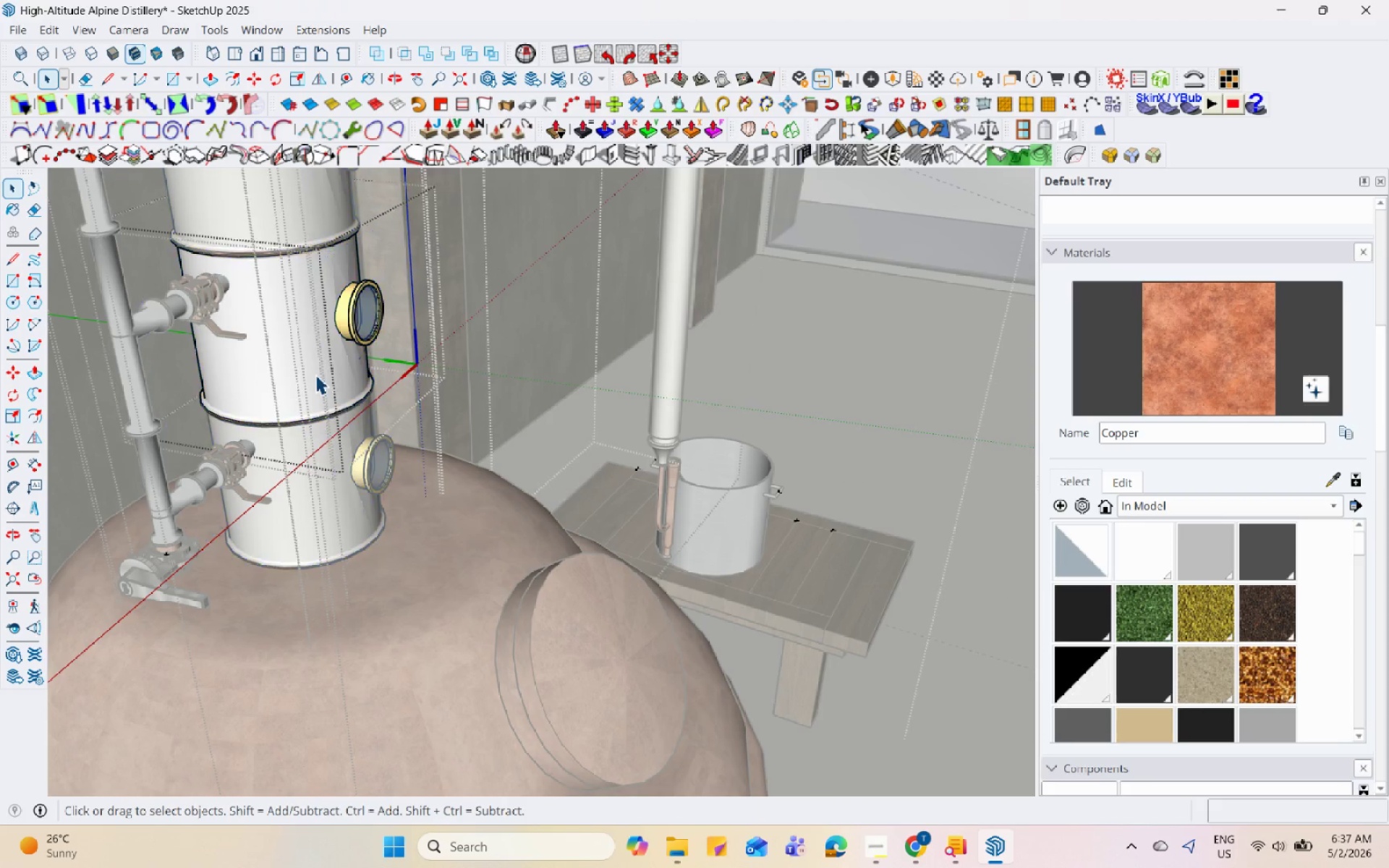 
triple_click([315, 375])
 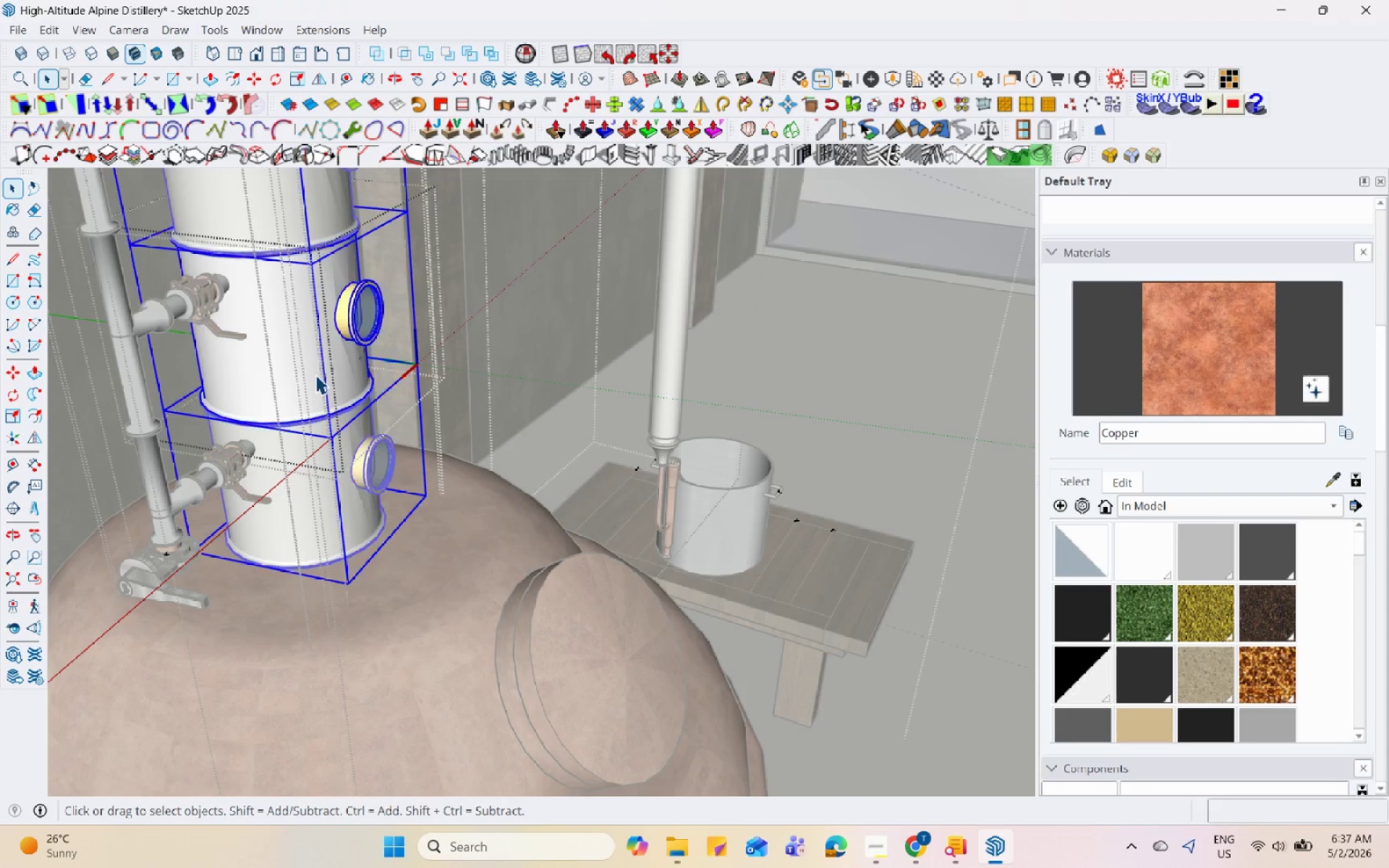 
triple_click([315, 375])
 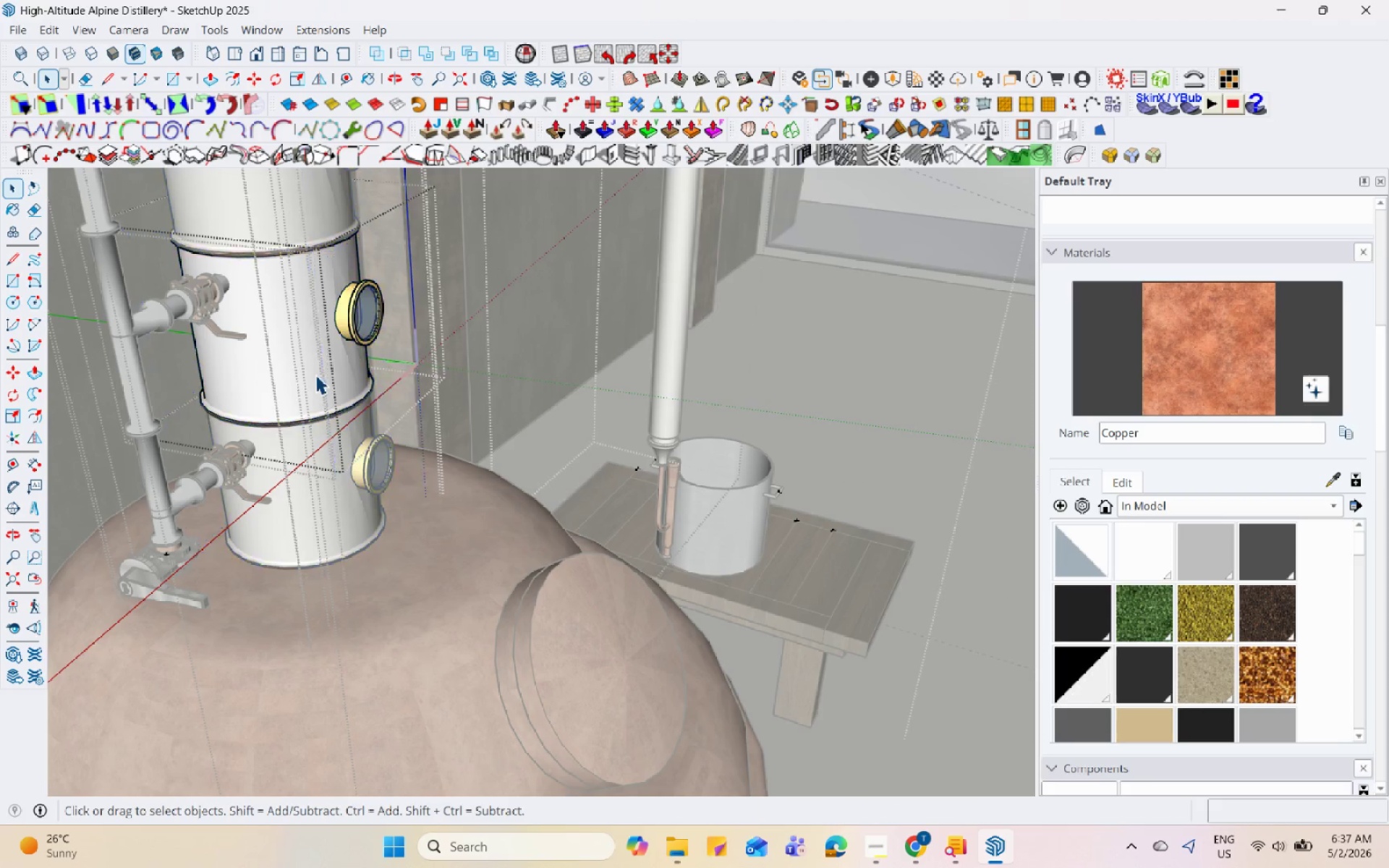 
triple_click([315, 375])
 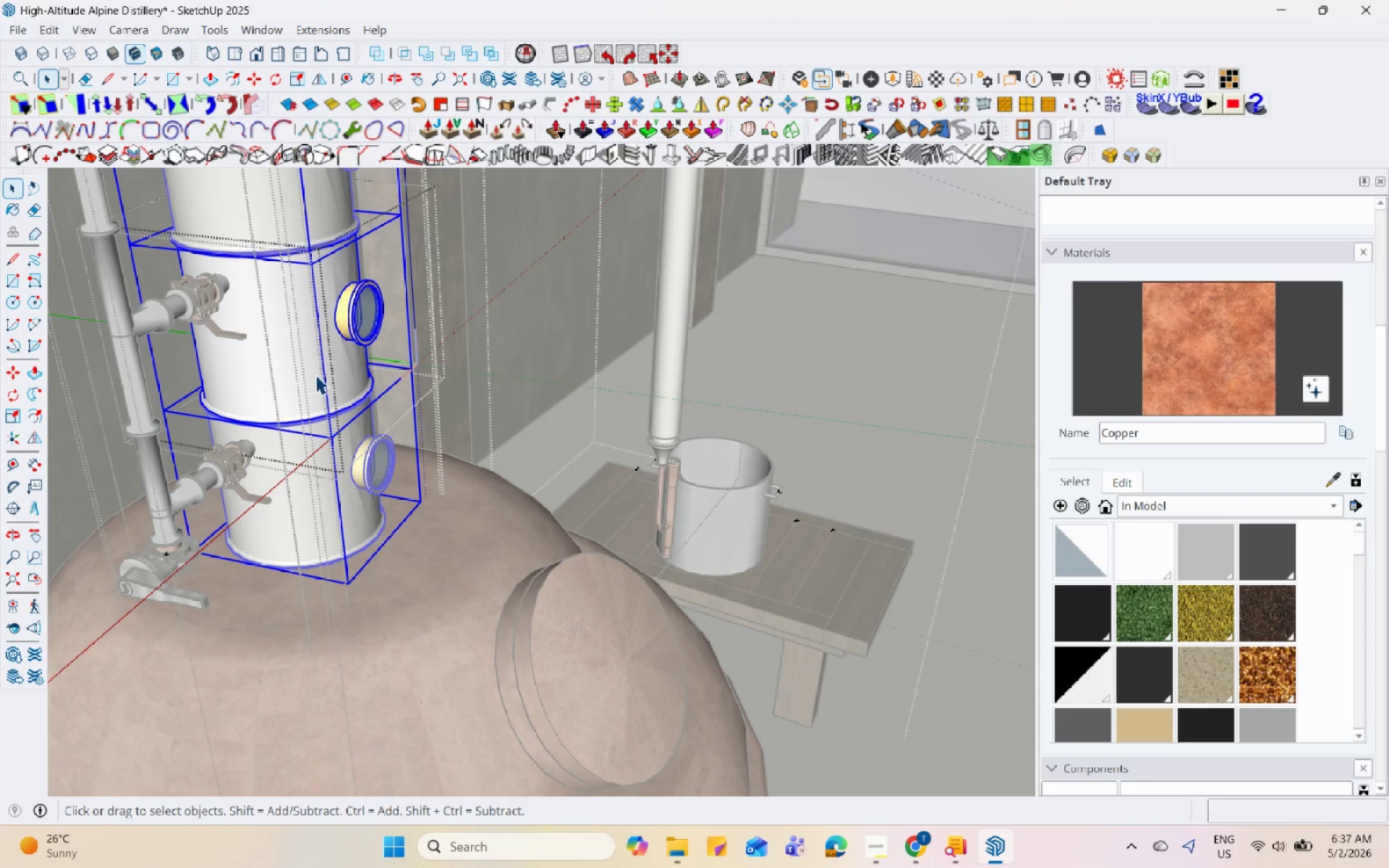 
triple_click([314, 375])
 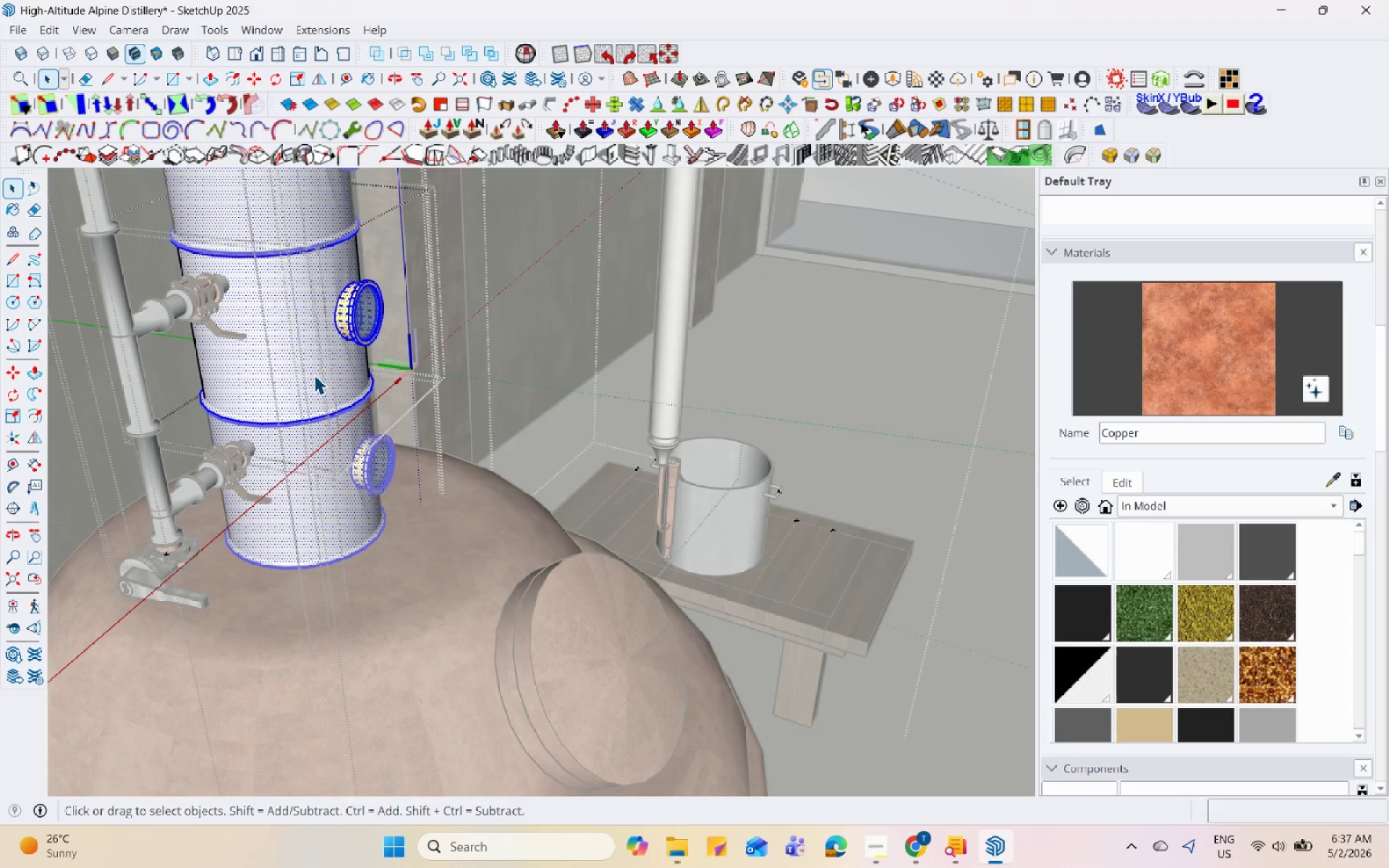 
triple_click([314, 375])
 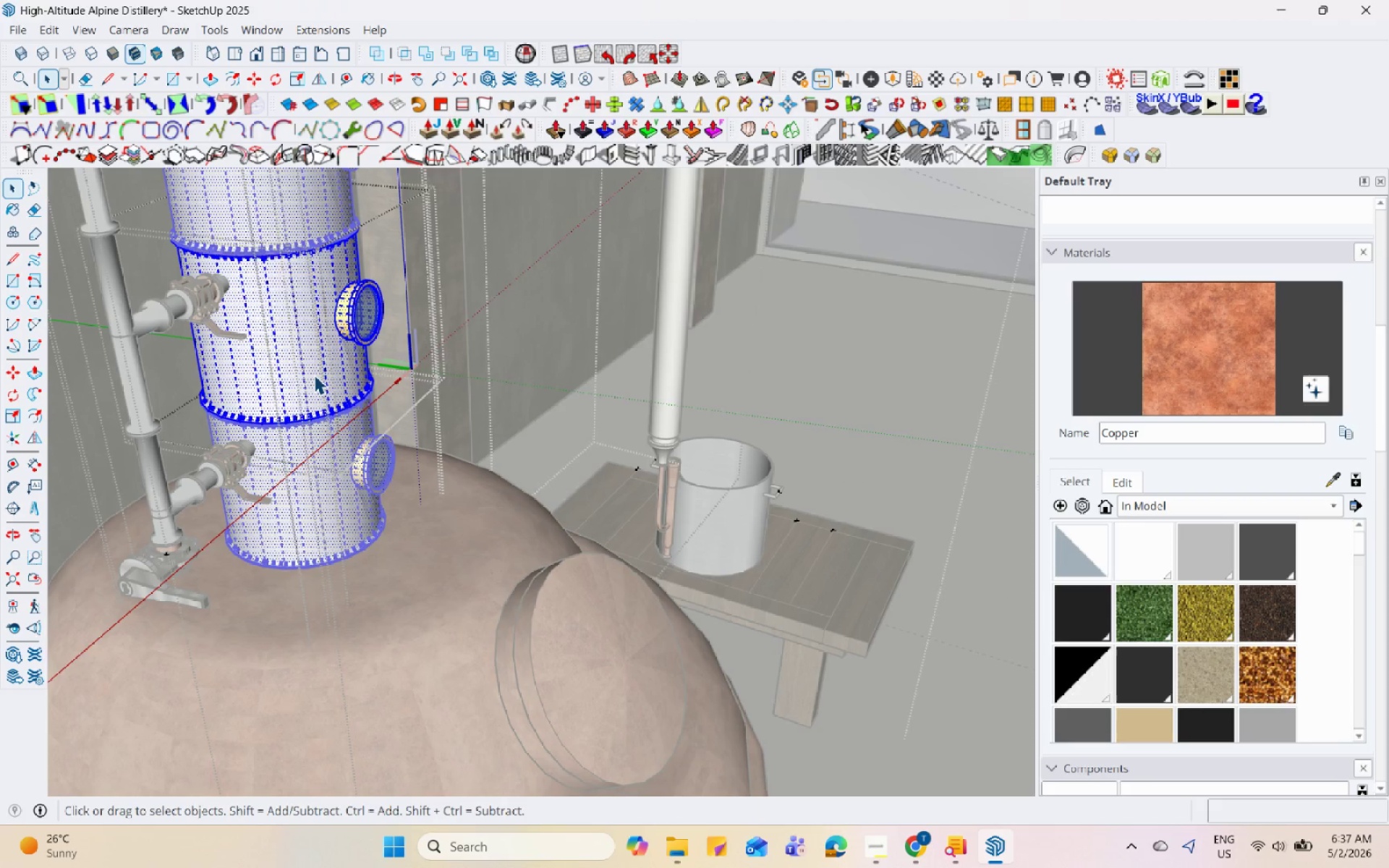 
triple_click([314, 375])
 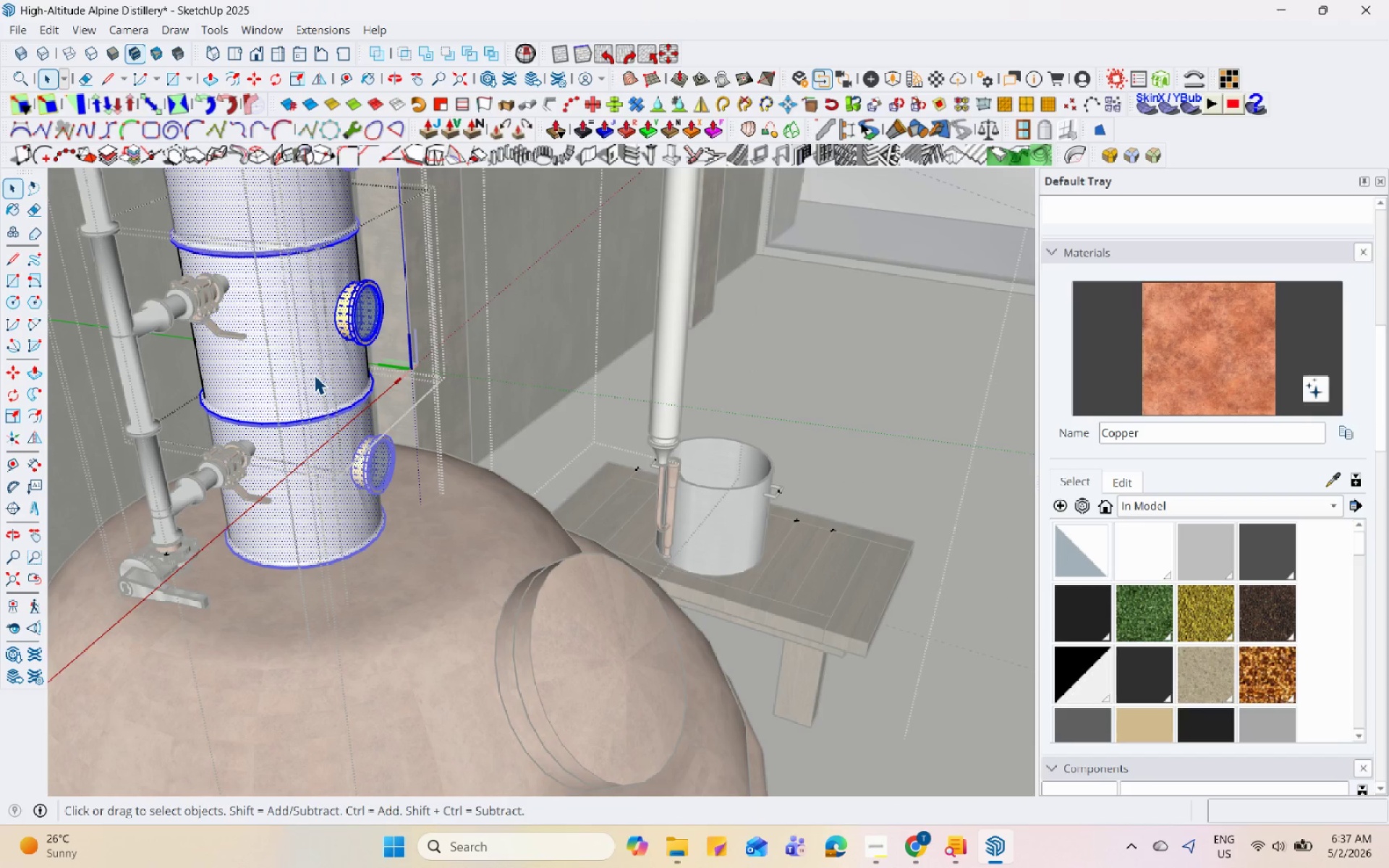 
triple_click([314, 375])
 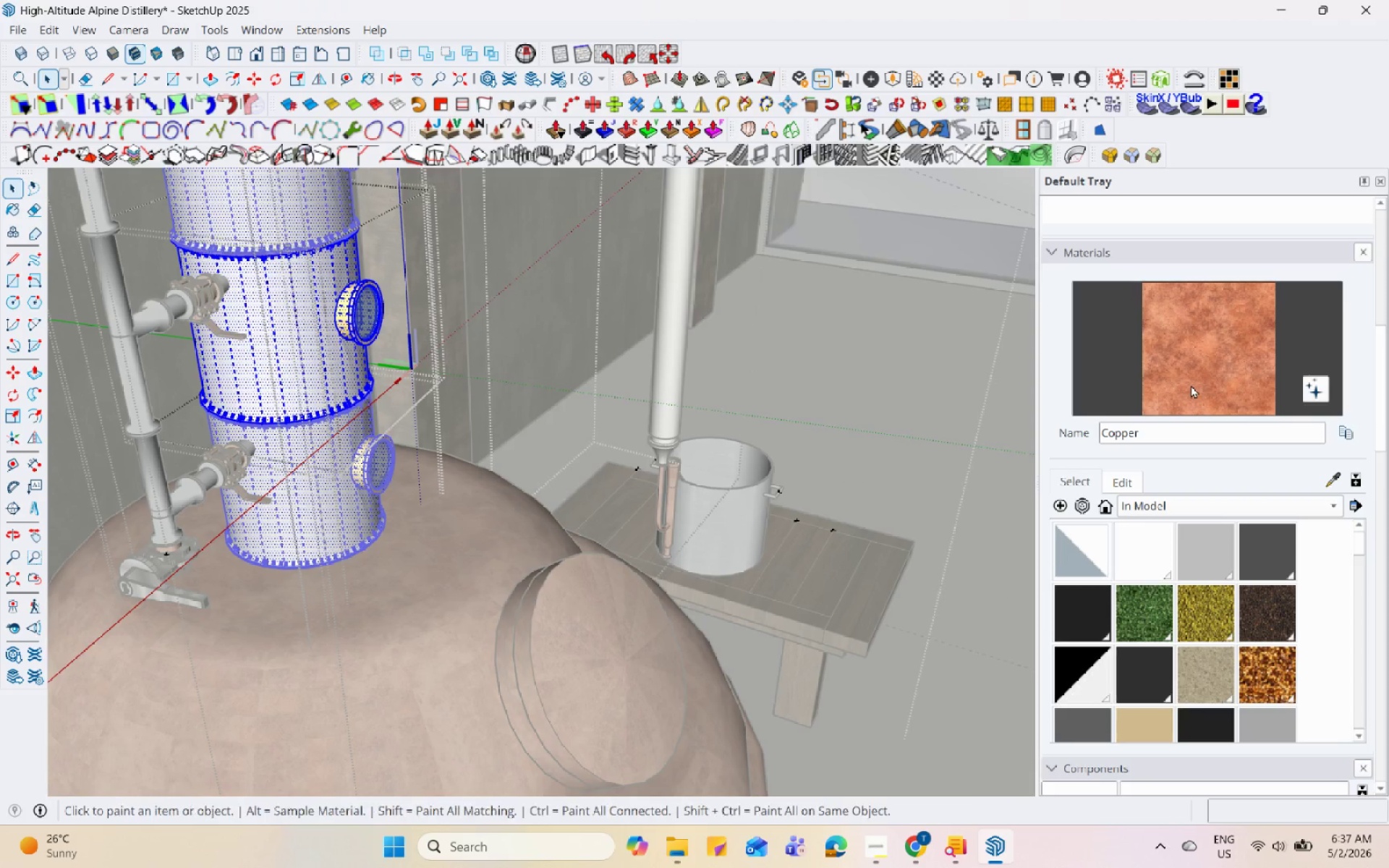 
double_click([309, 397])
 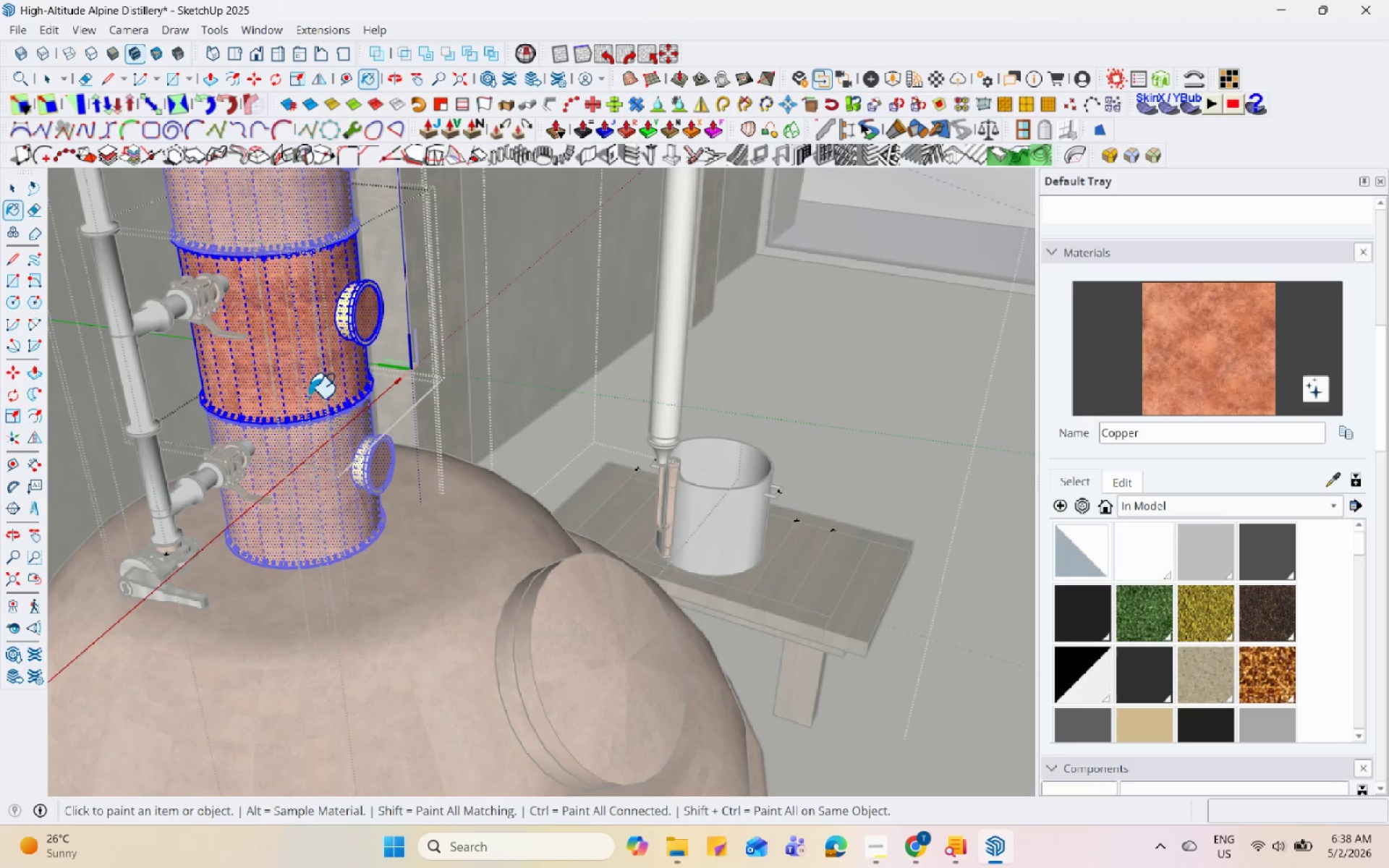 
key(Space)
 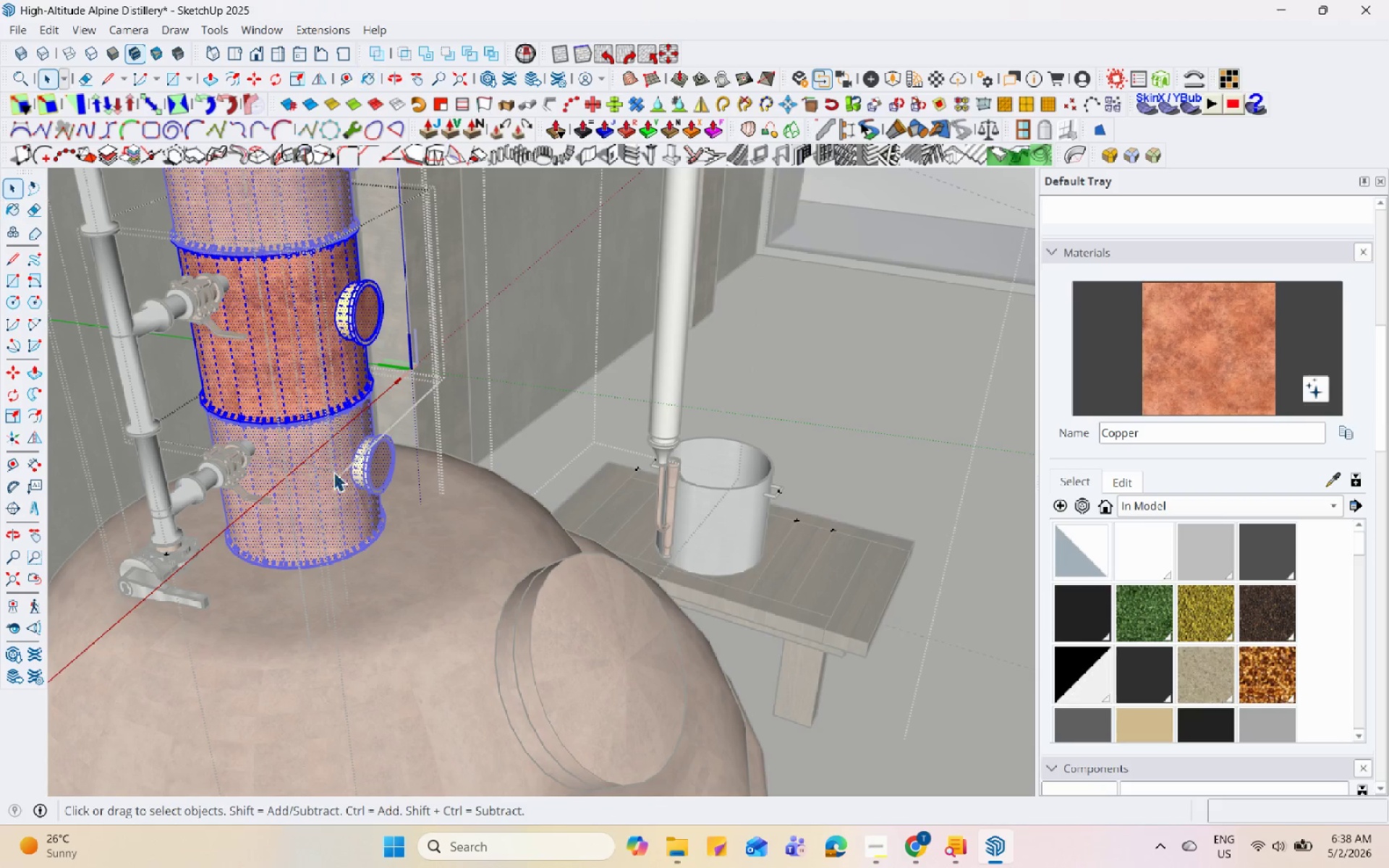 
key(Escape)
 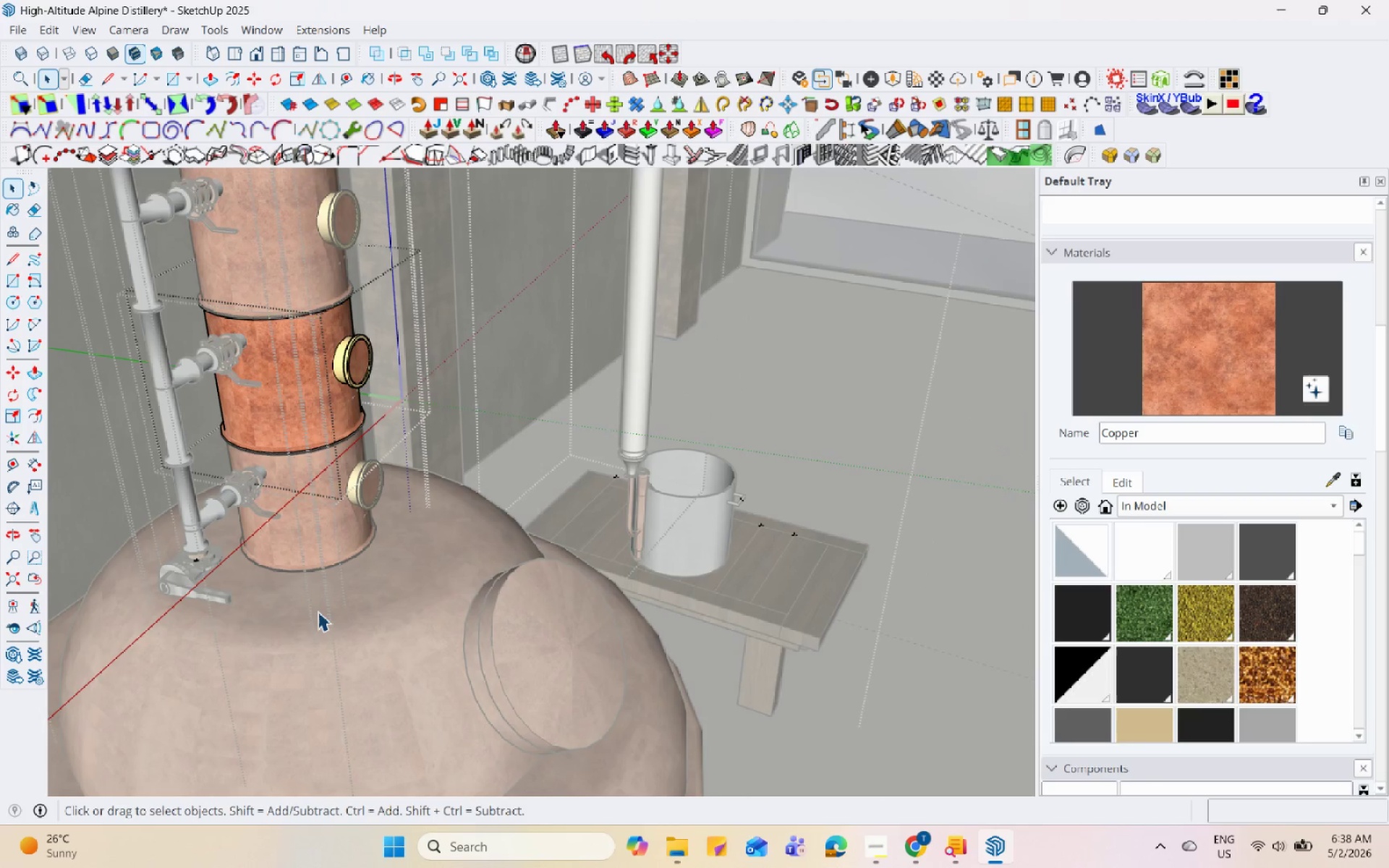 
key(Escape)
 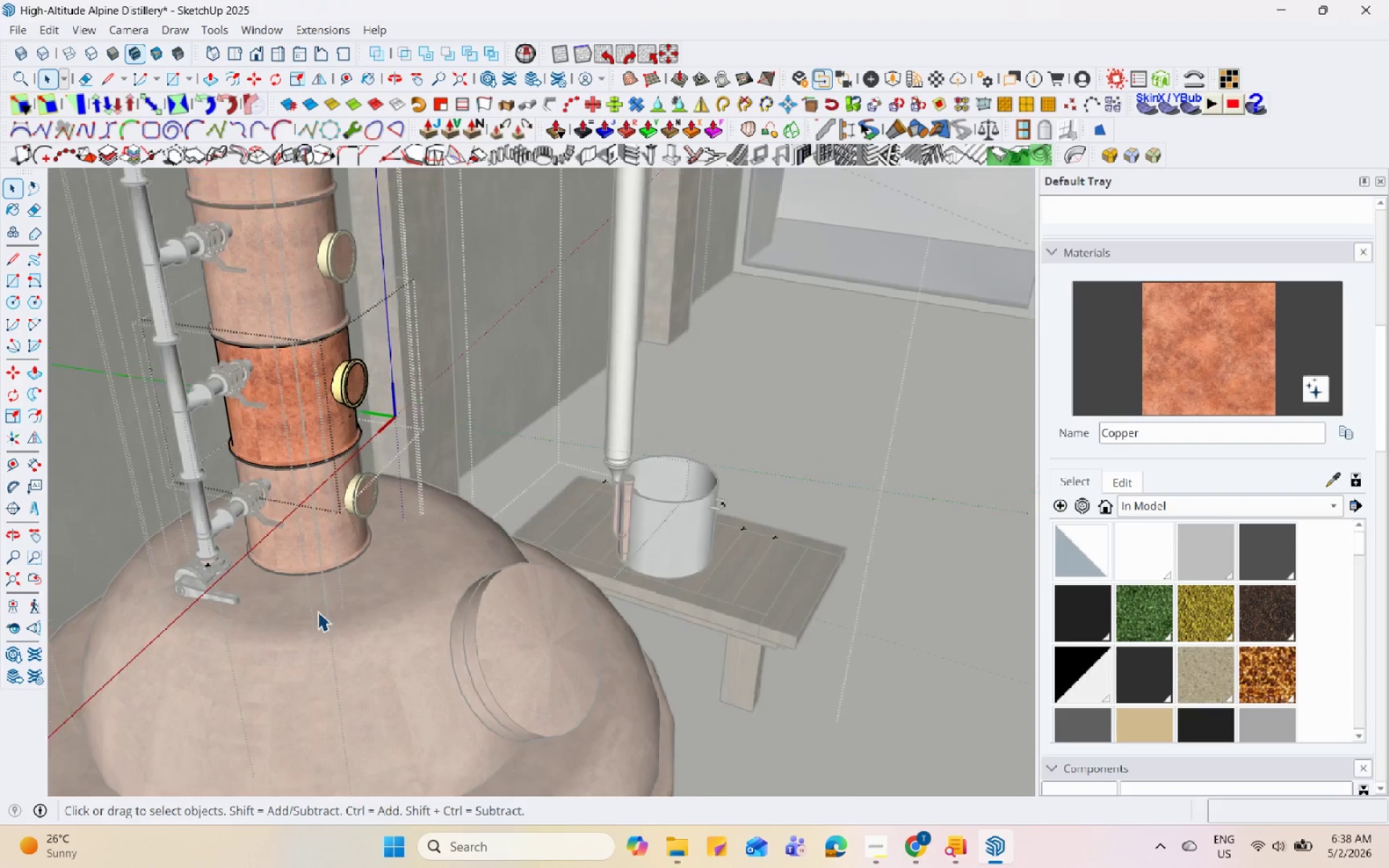 
key(Escape)
 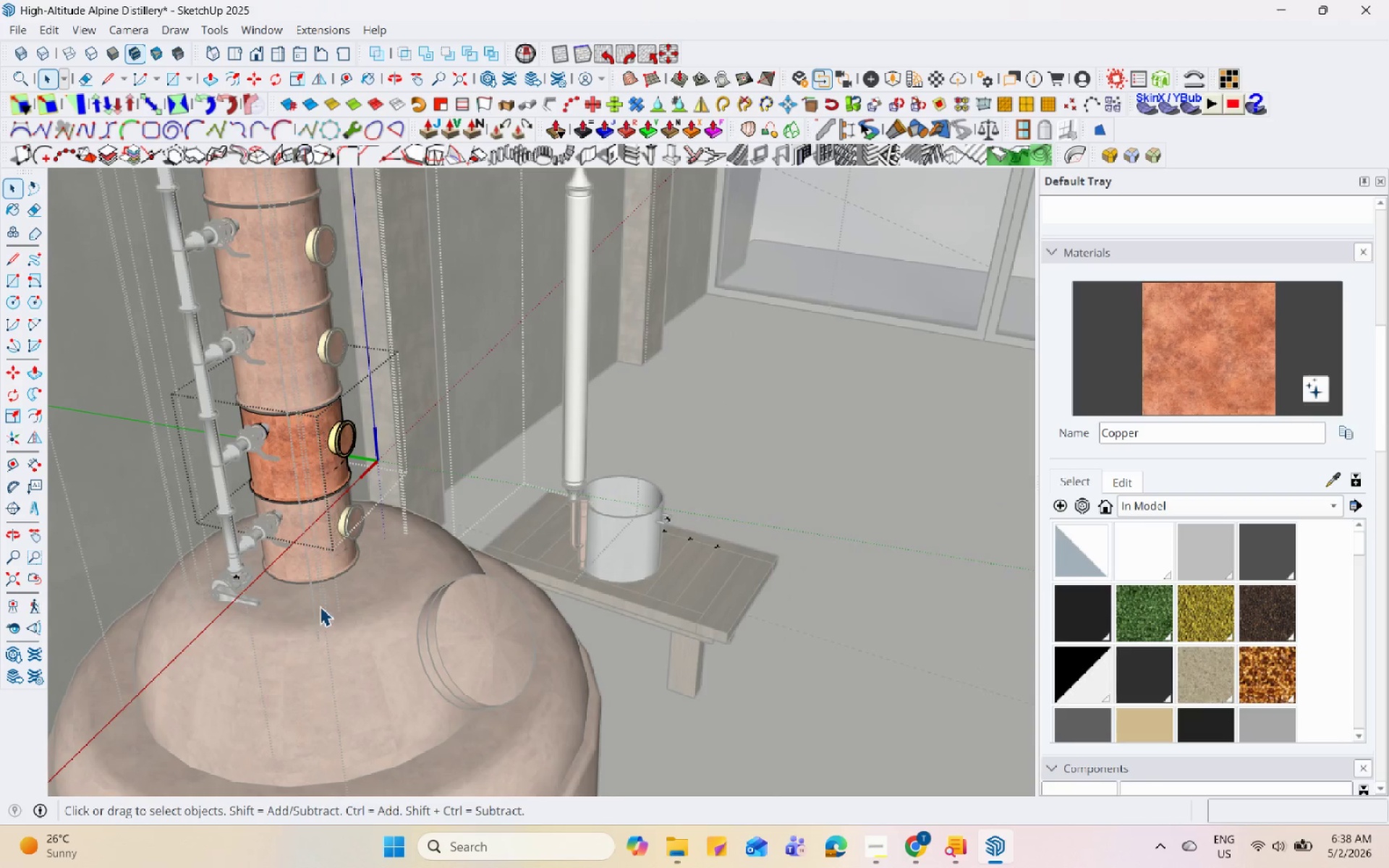 
key(Escape)
 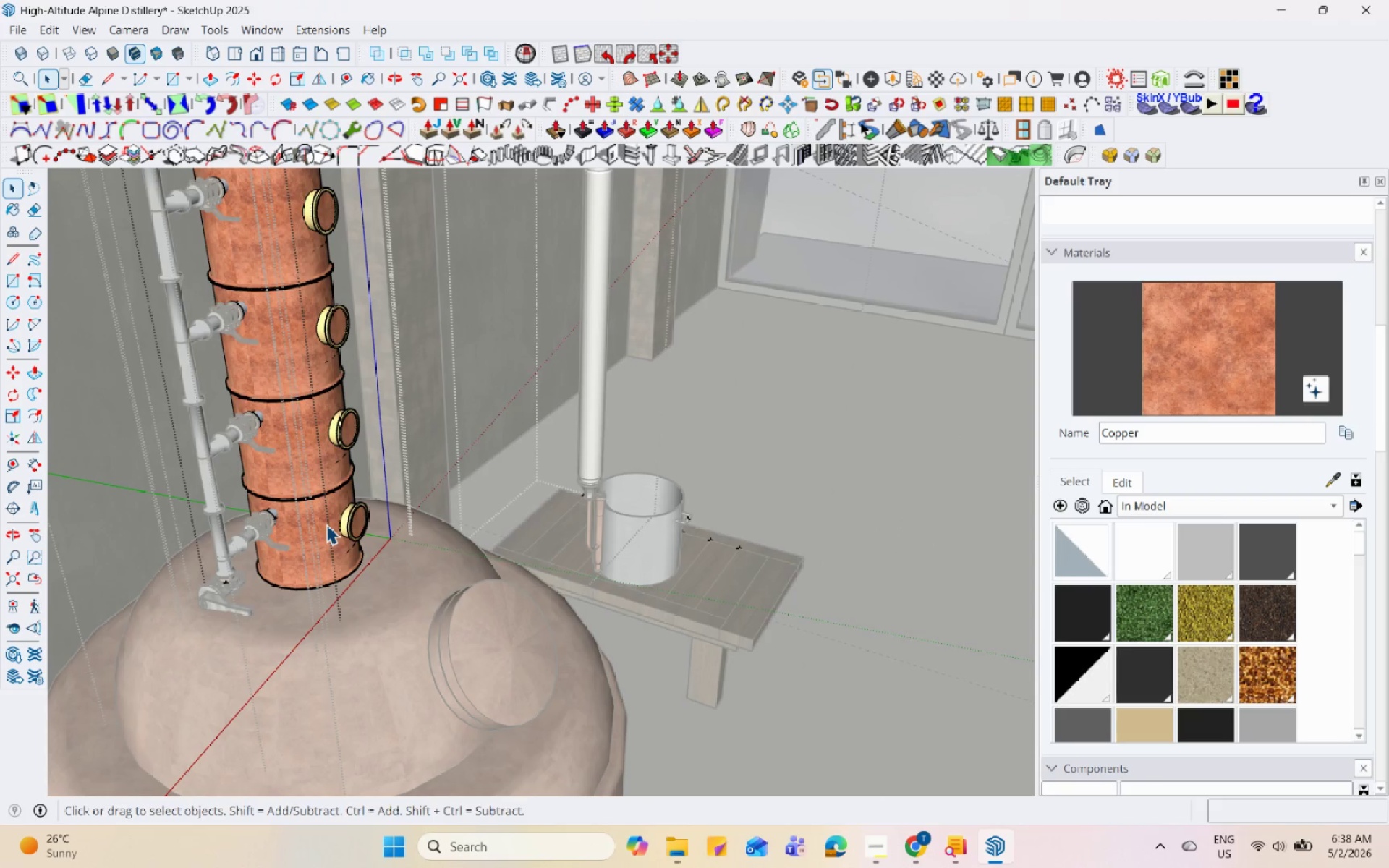 
key(Escape)
 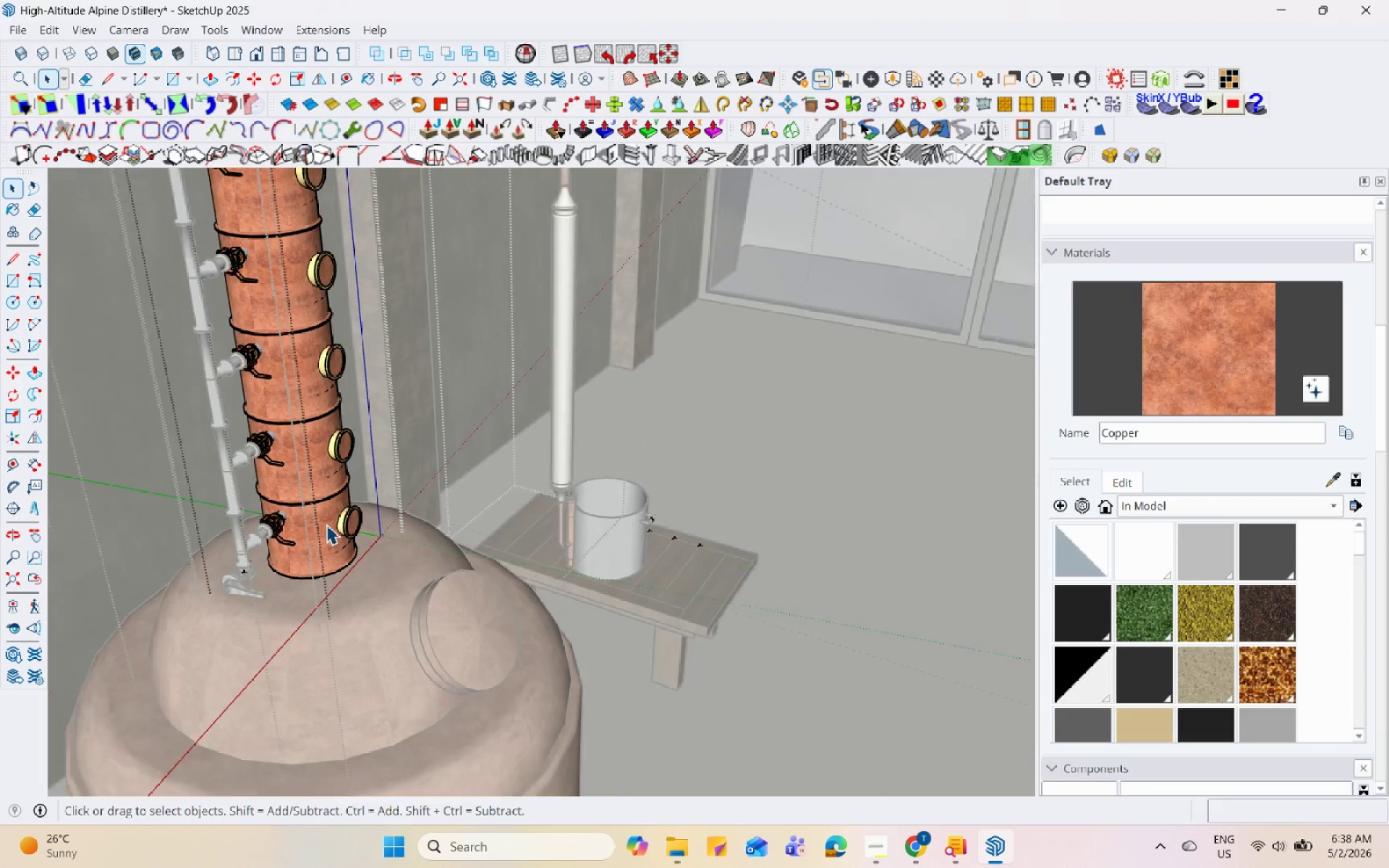 
key(Escape)
 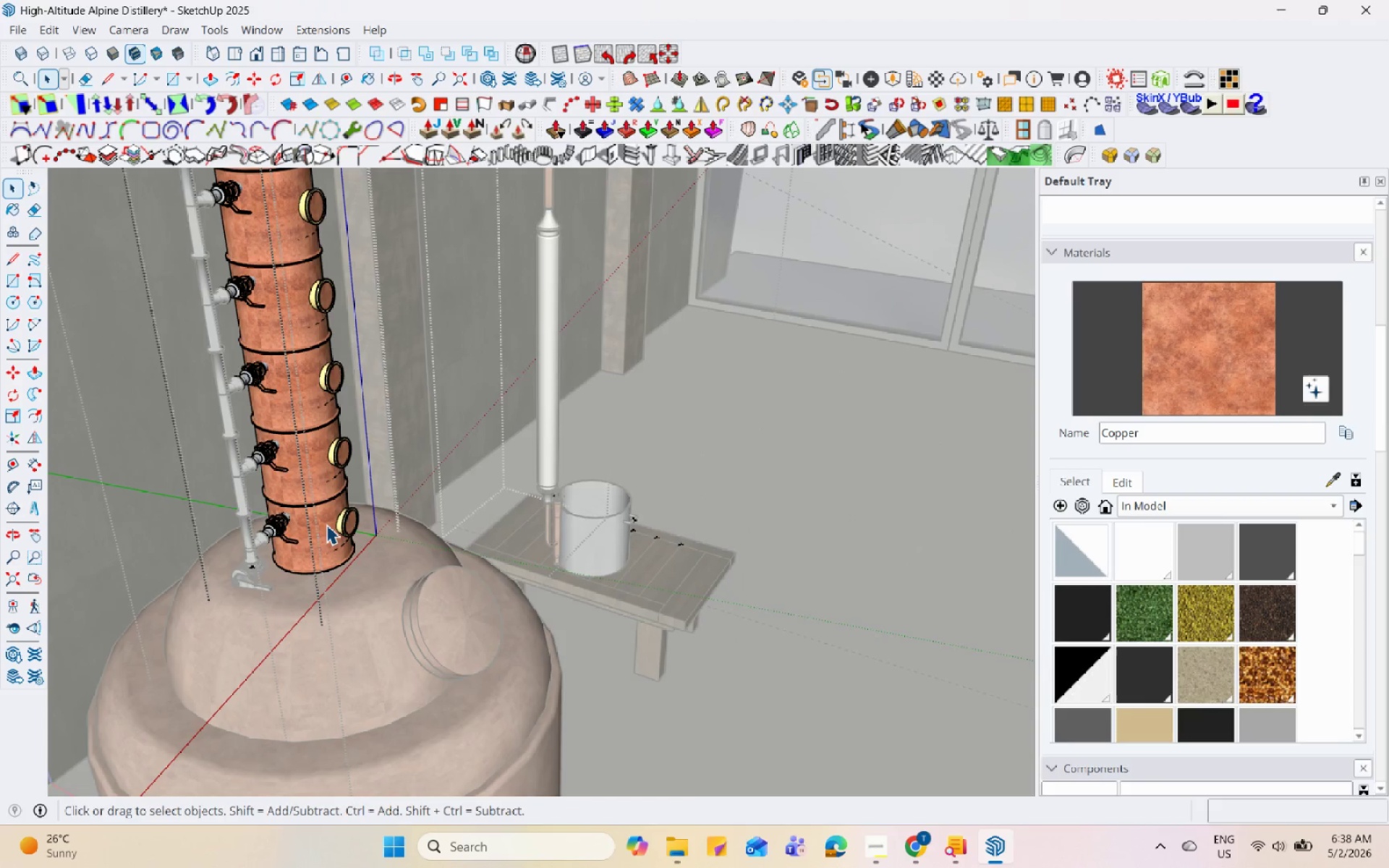 
key(Escape)
 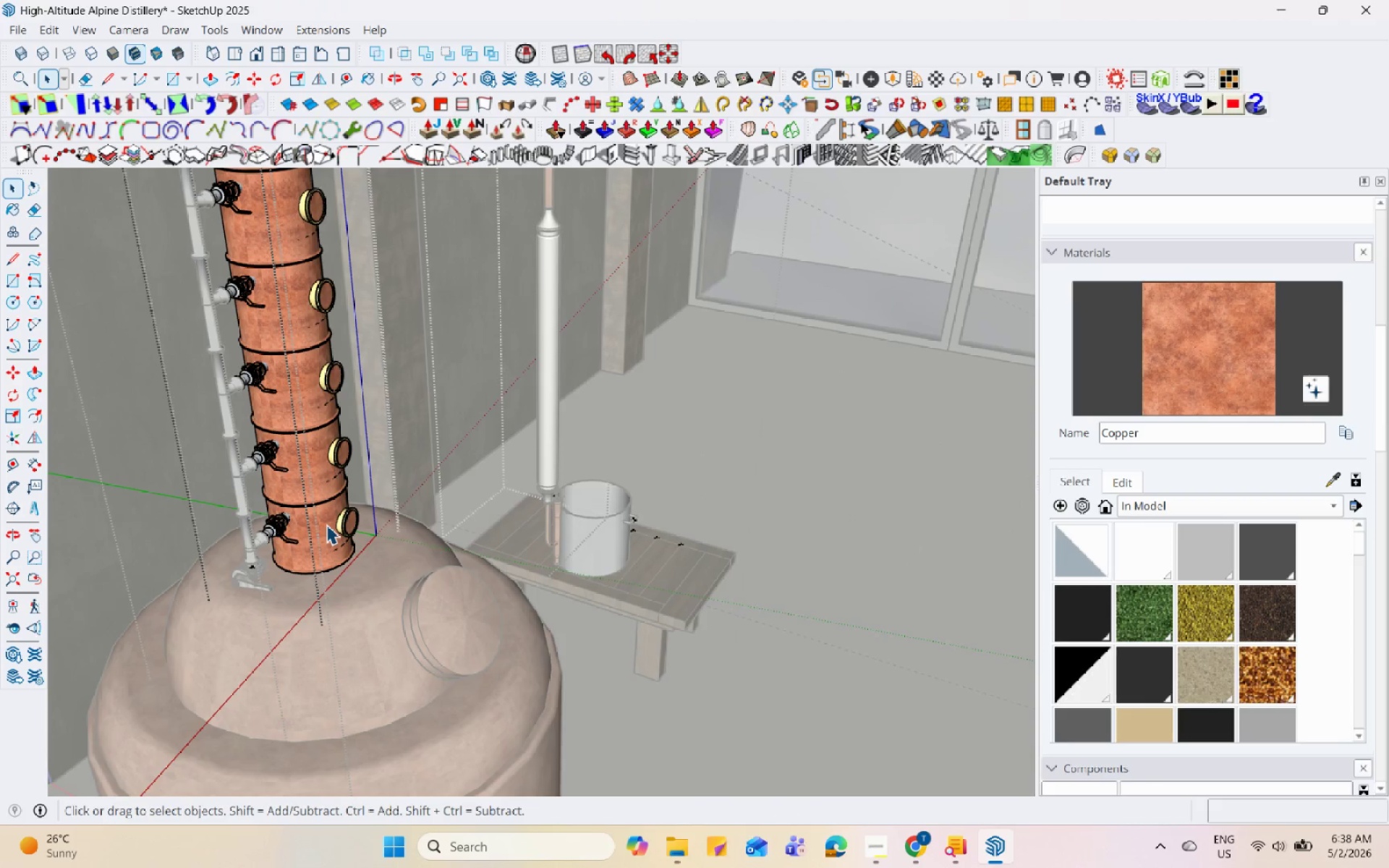 
scroll: coordinate [326, 524], scroll_direction: down, amount: 8.0
 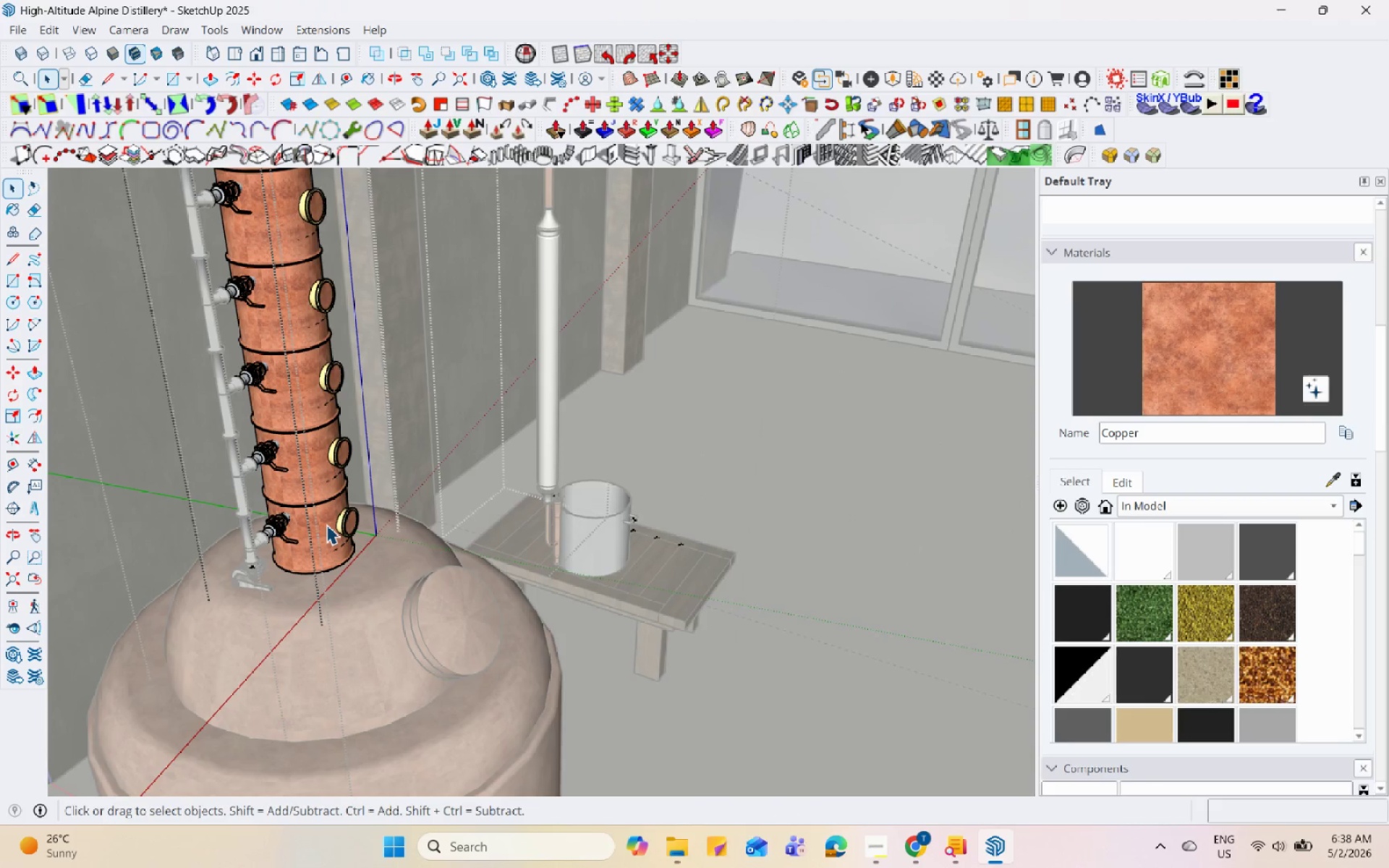 
key(Escape)
 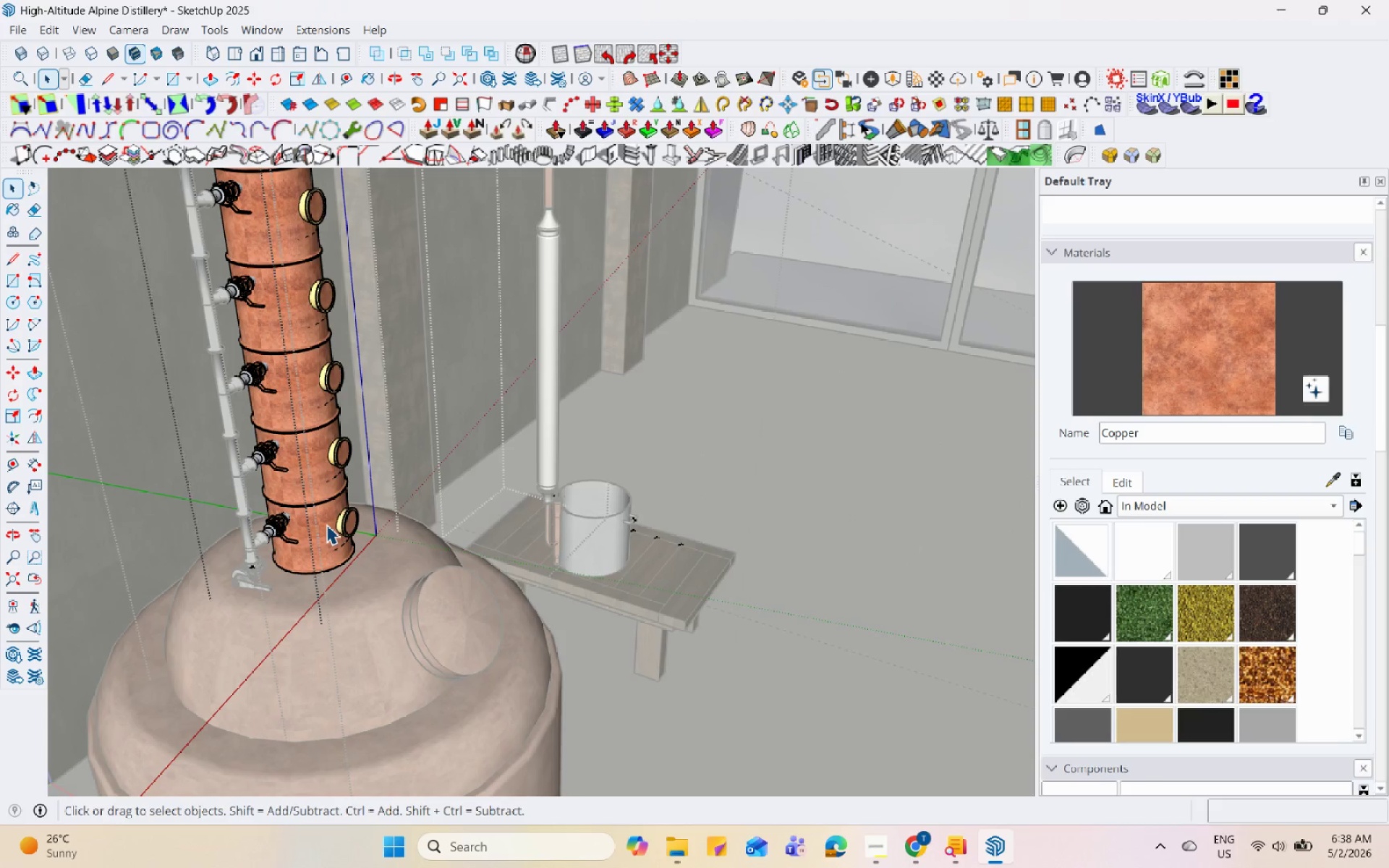 
key(Escape)
 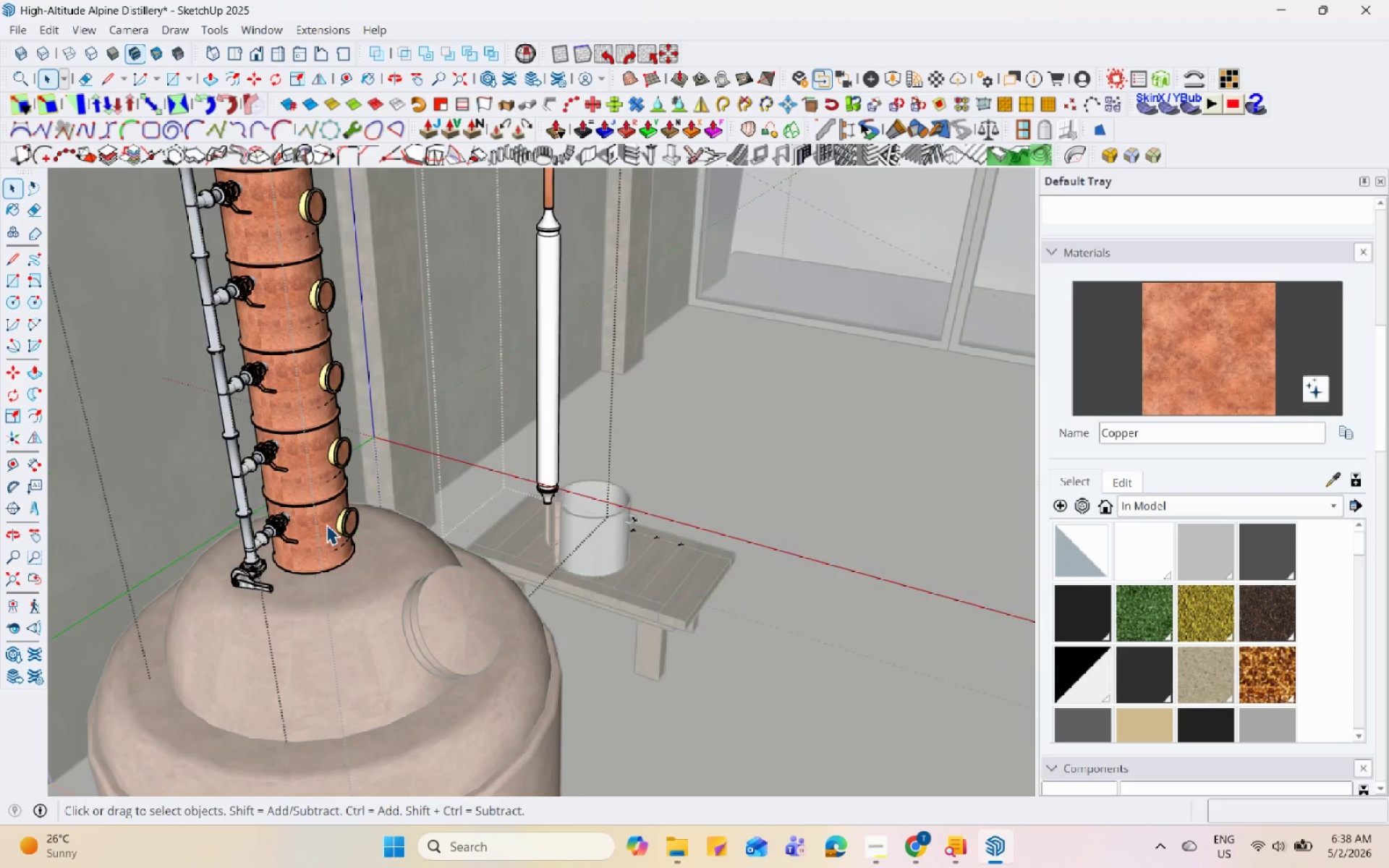 
key(Escape)
 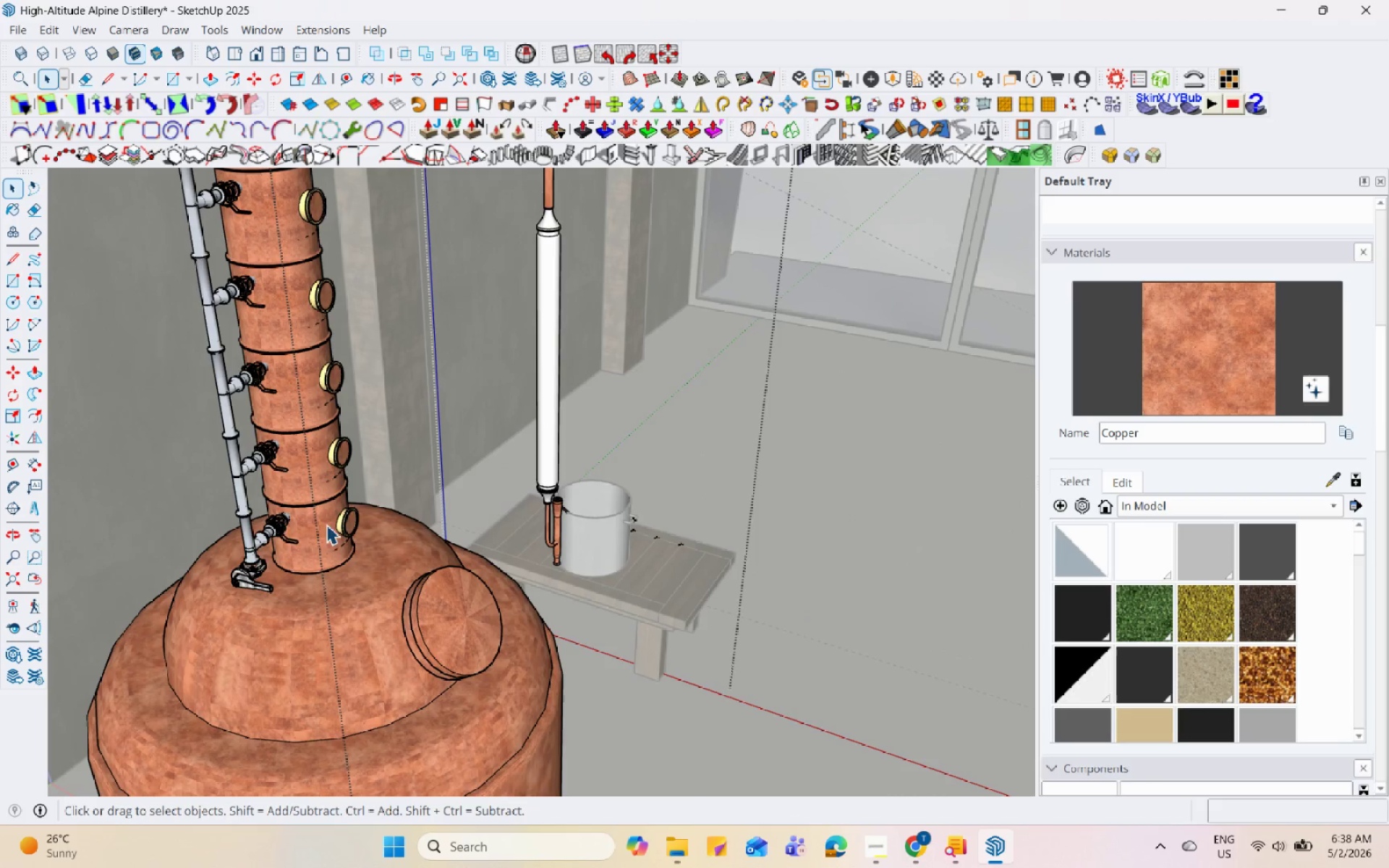 
key(Backquote)
 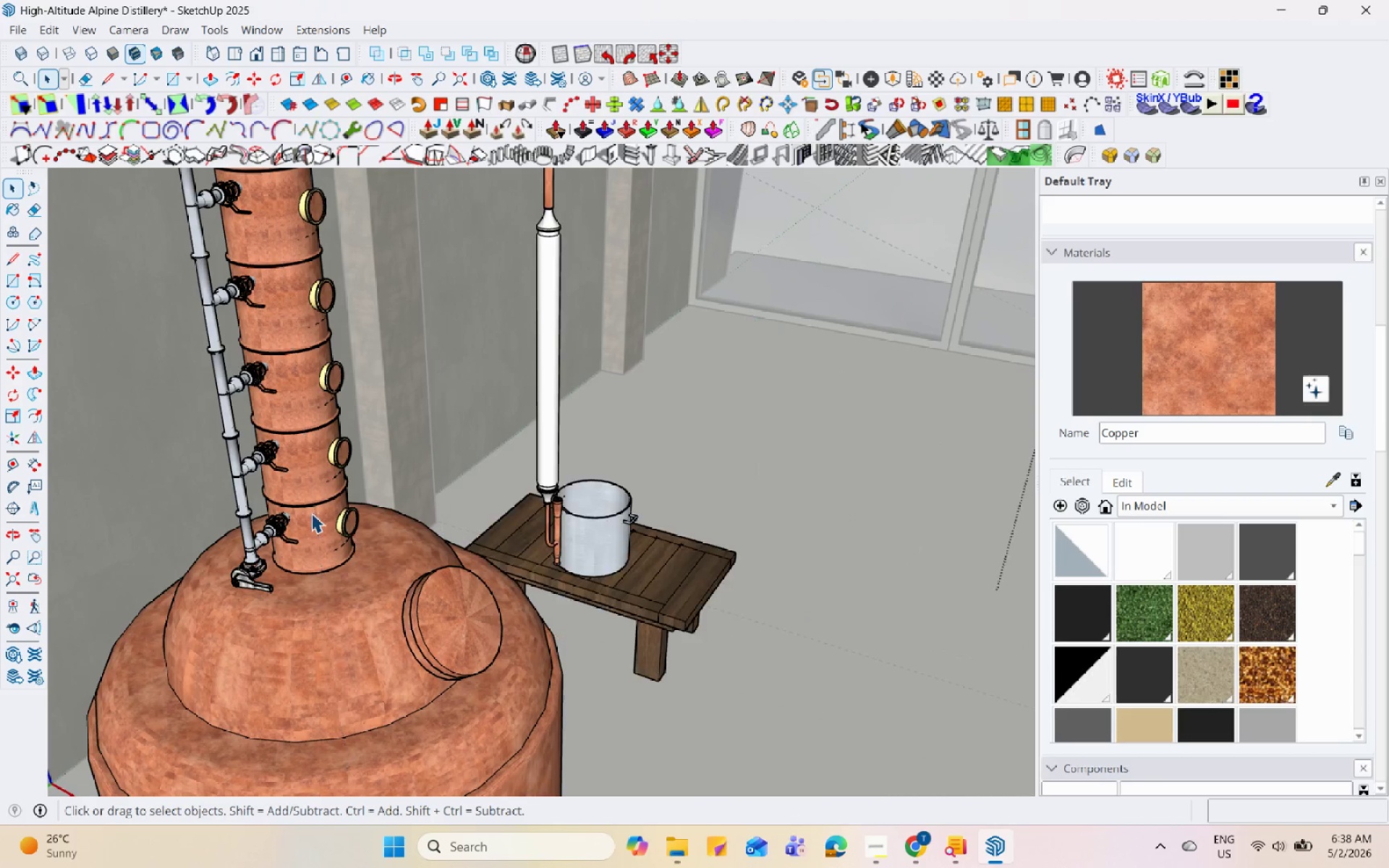 
key(Escape)
 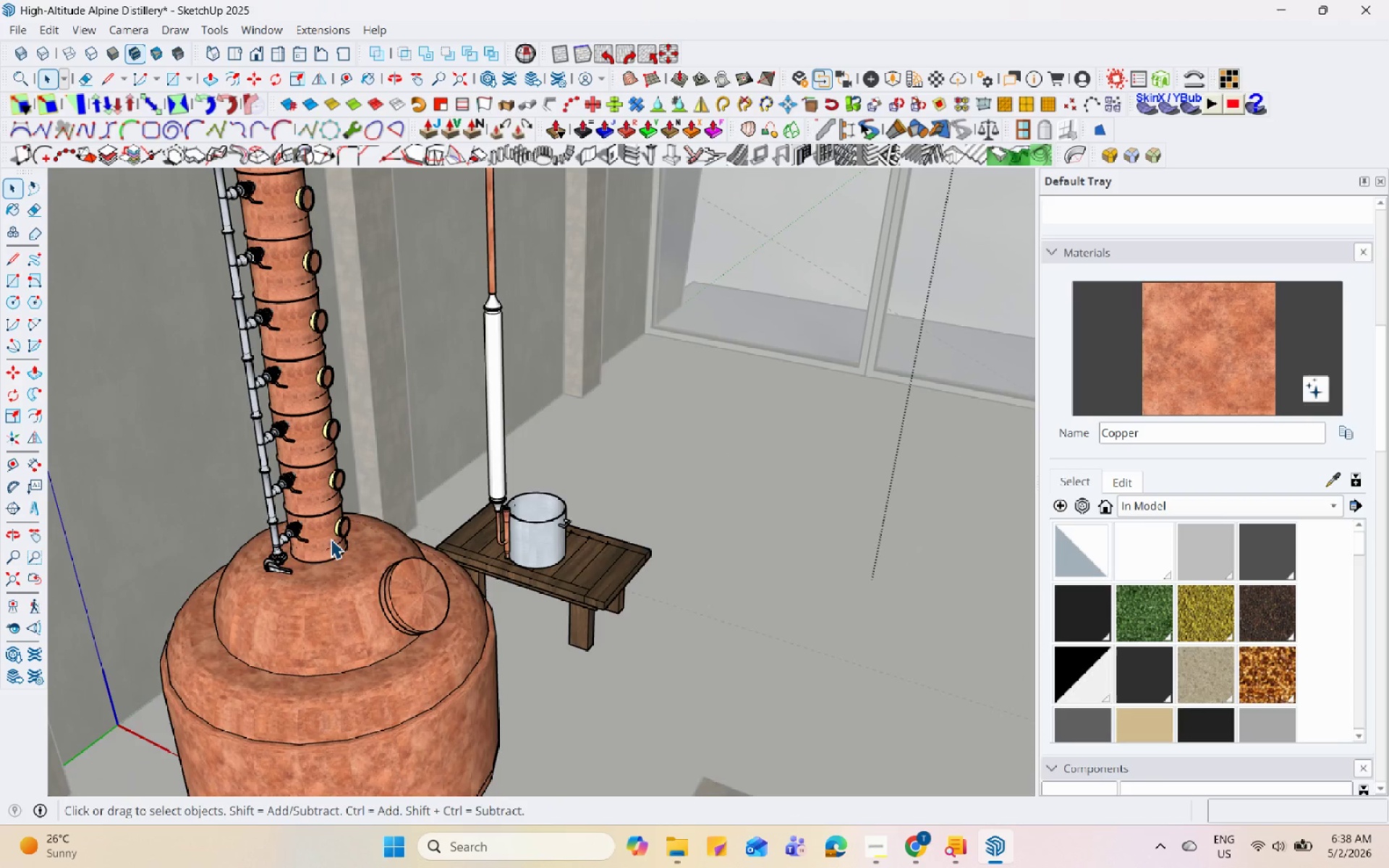 
scroll: coordinate [420, 439], scroll_direction: none, amount: 0.0
 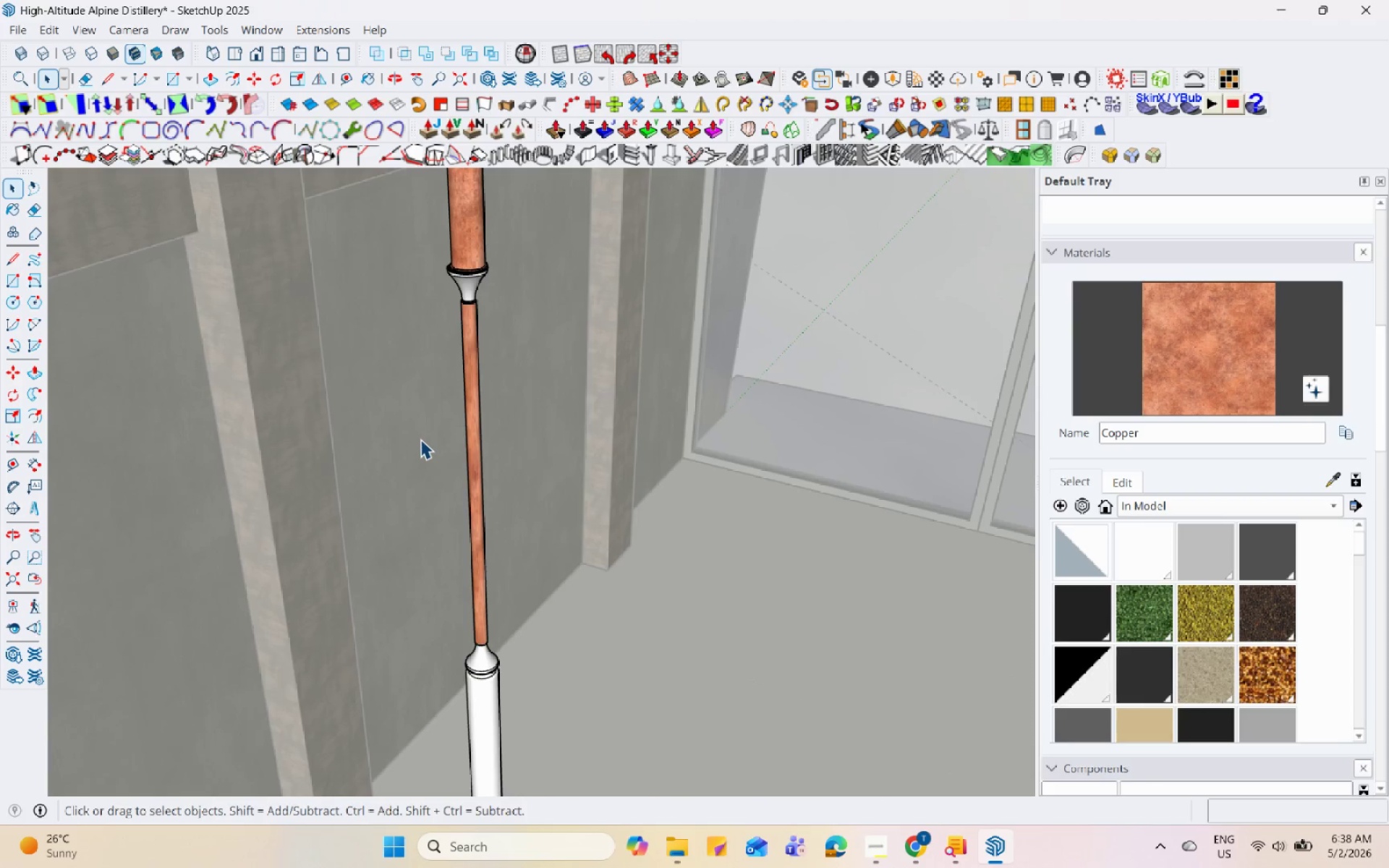 
scroll: coordinate [420, 439], scroll_direction: up, amount: 1.0
 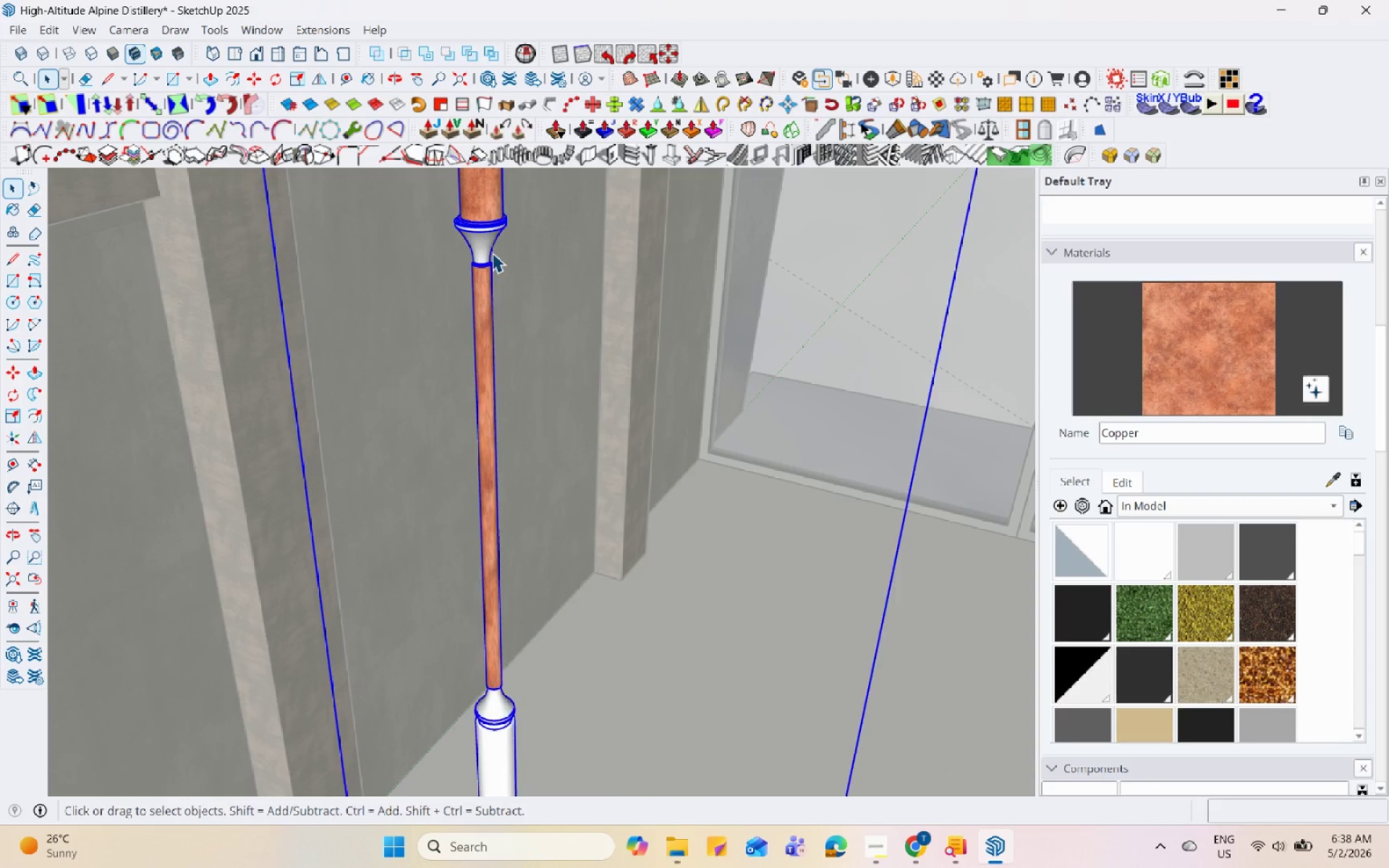 
double_click([488, 247])
 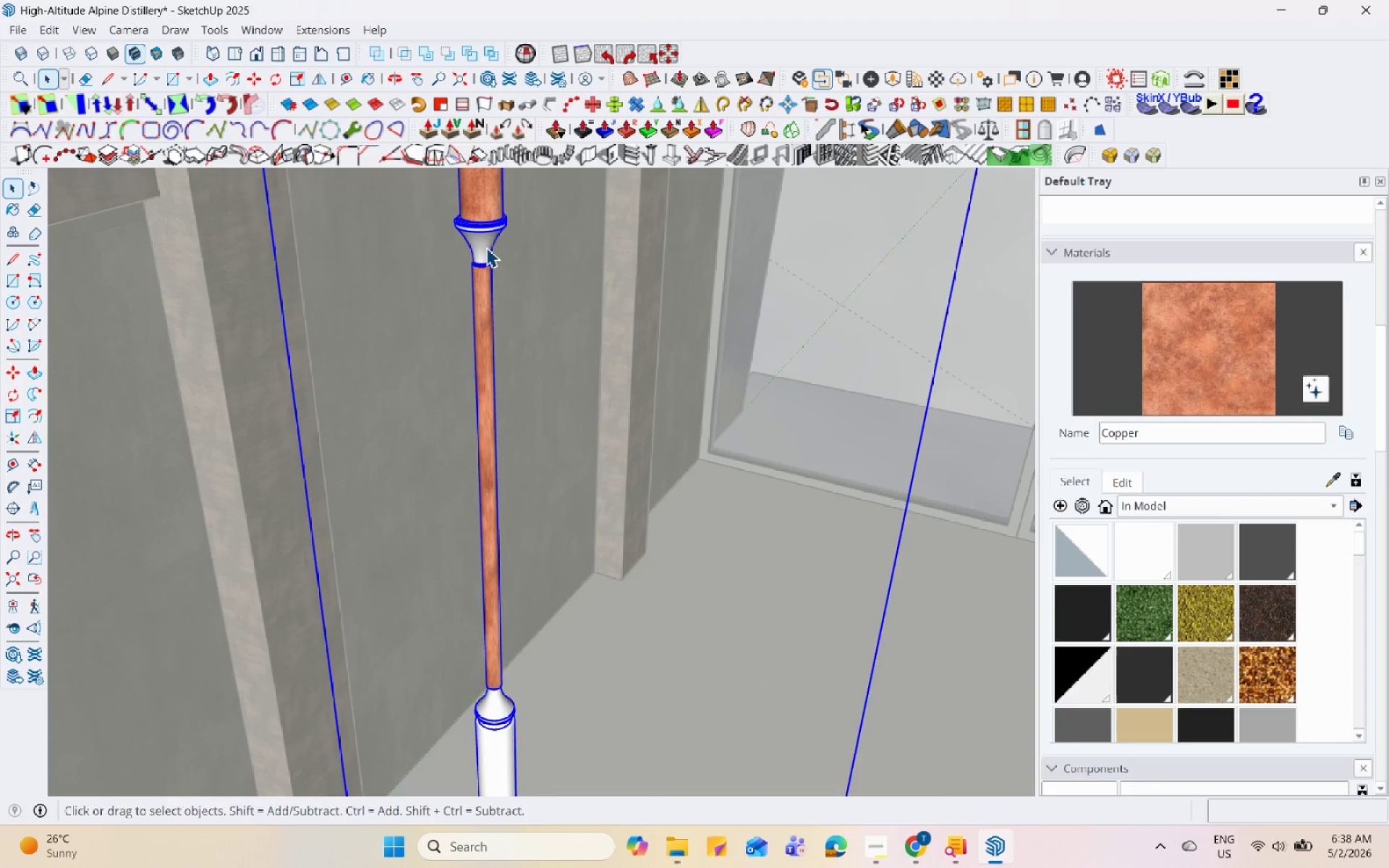 
triple_click([486, 247])
 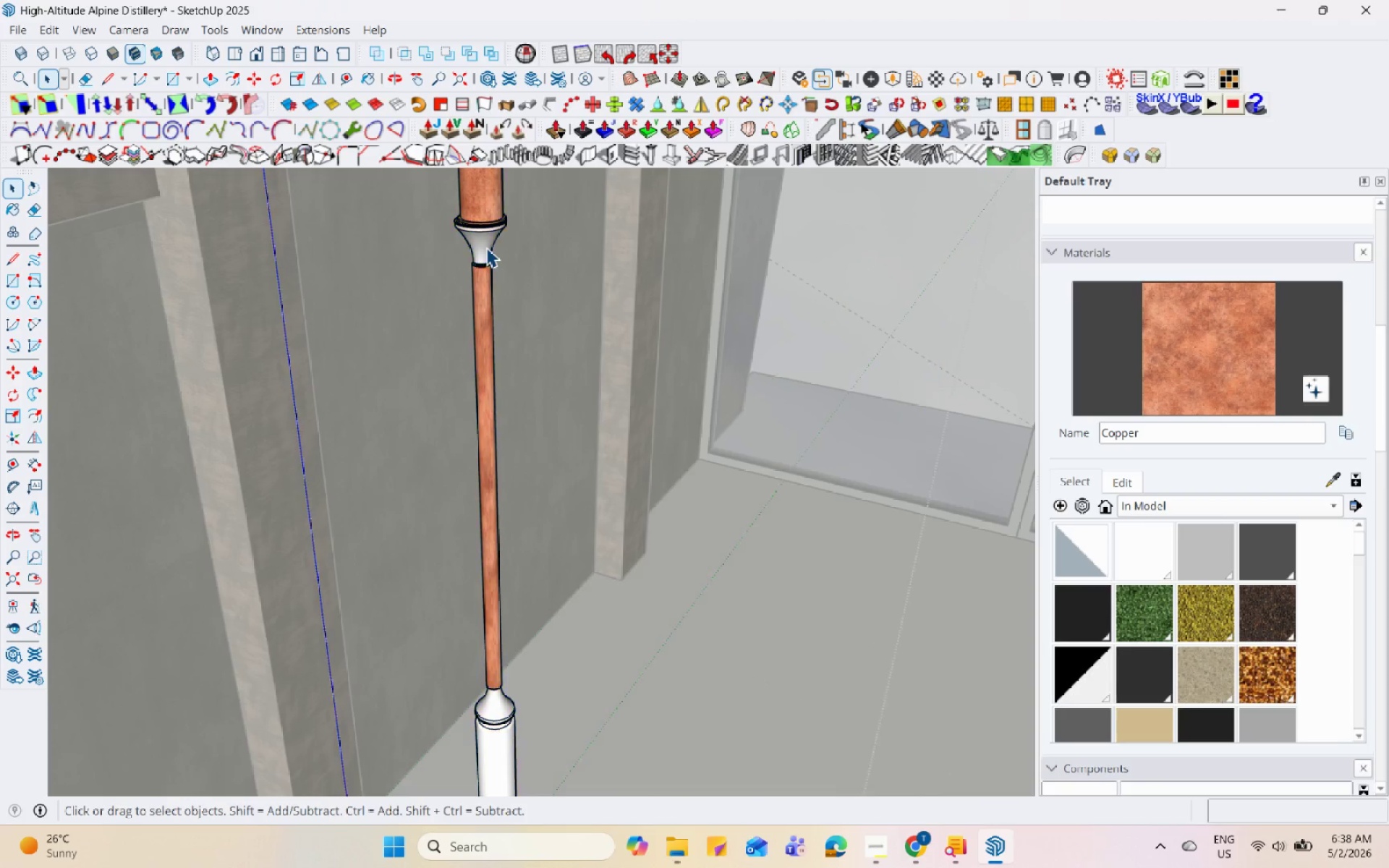 
triple_click([485, 247])
 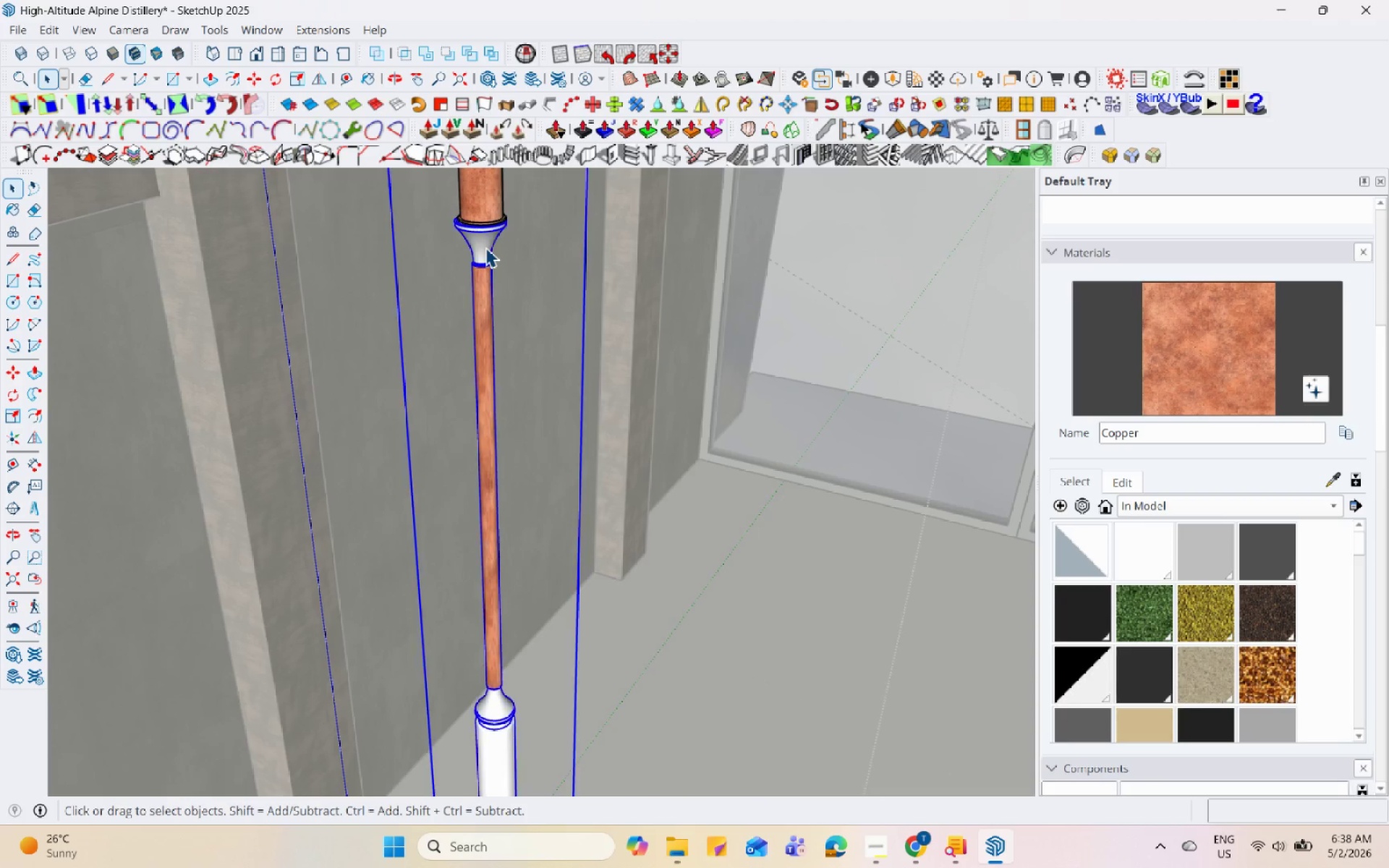 
triple_click([485, 247])
 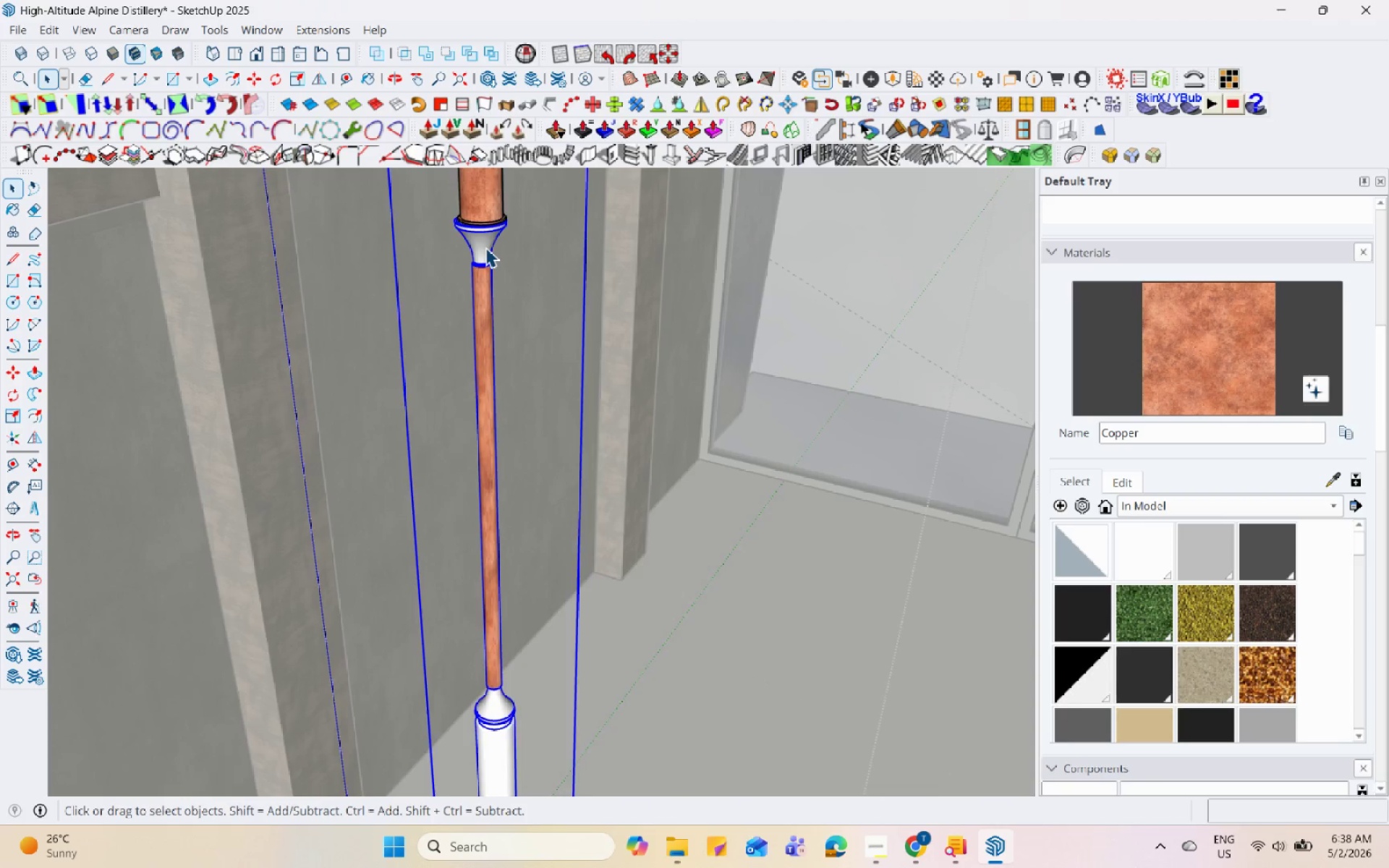 
triple_click([485, 247])
 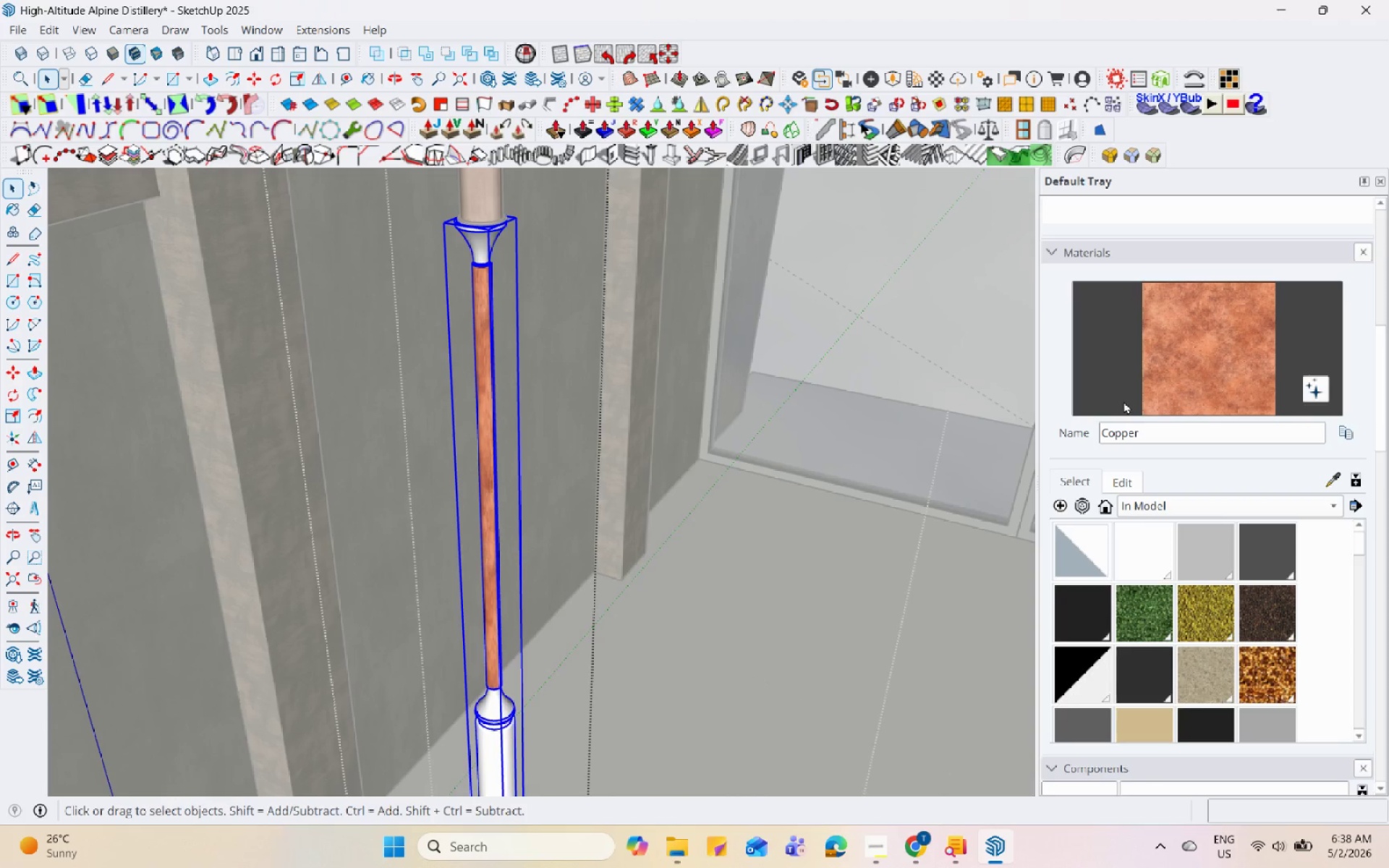 
left_click([1239, 378])
 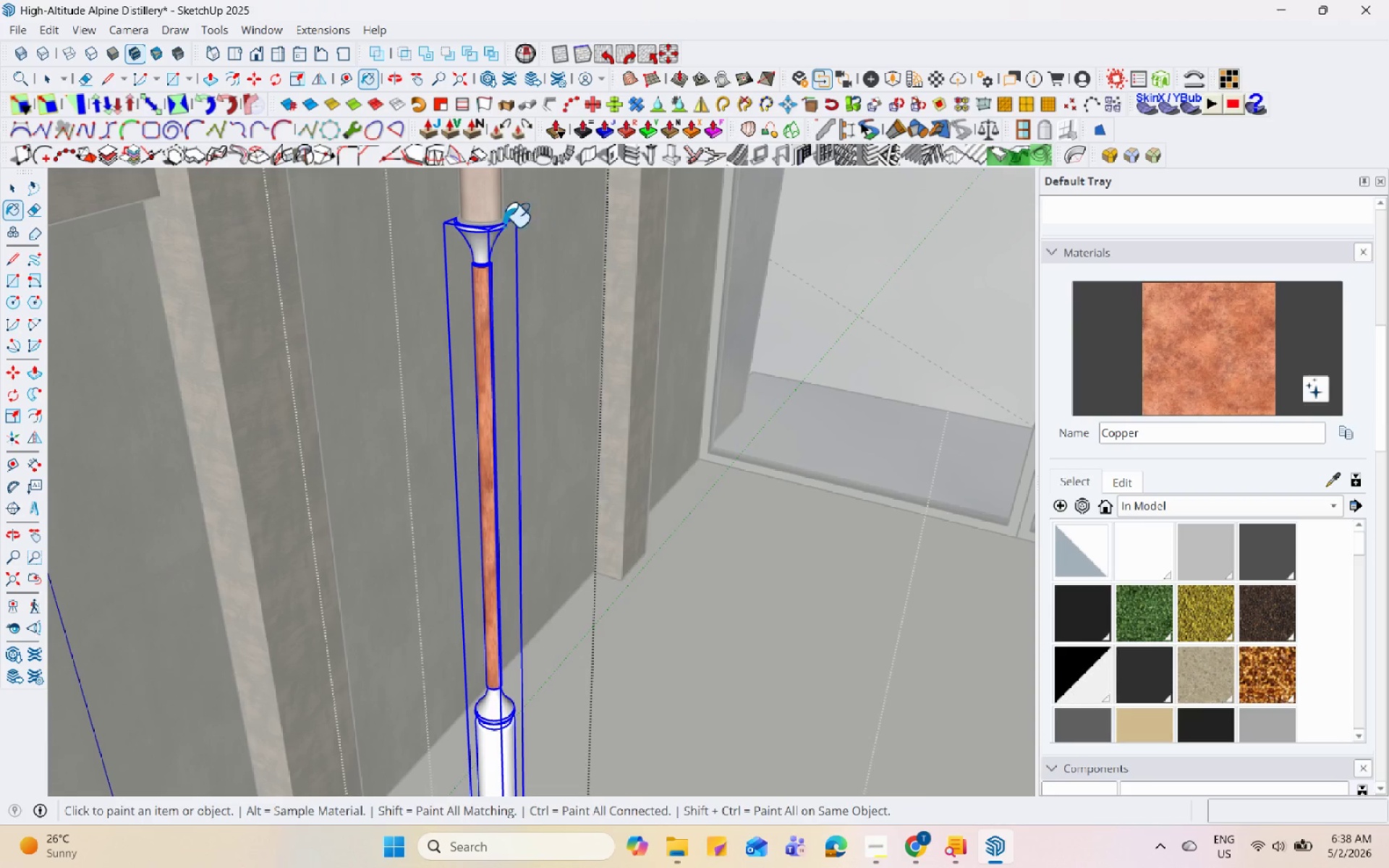 
left_click([483, 241])
 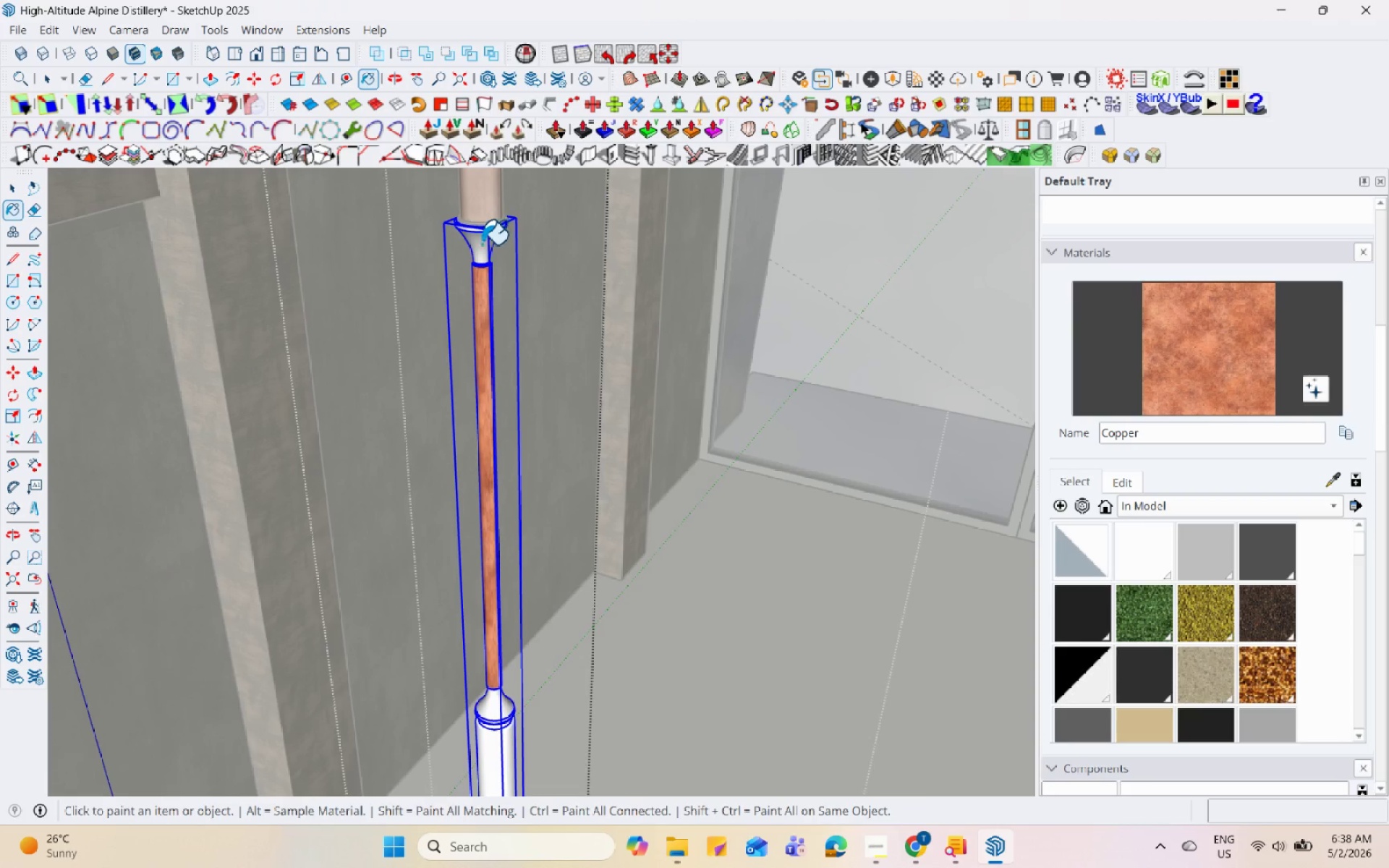 
key(Space)
 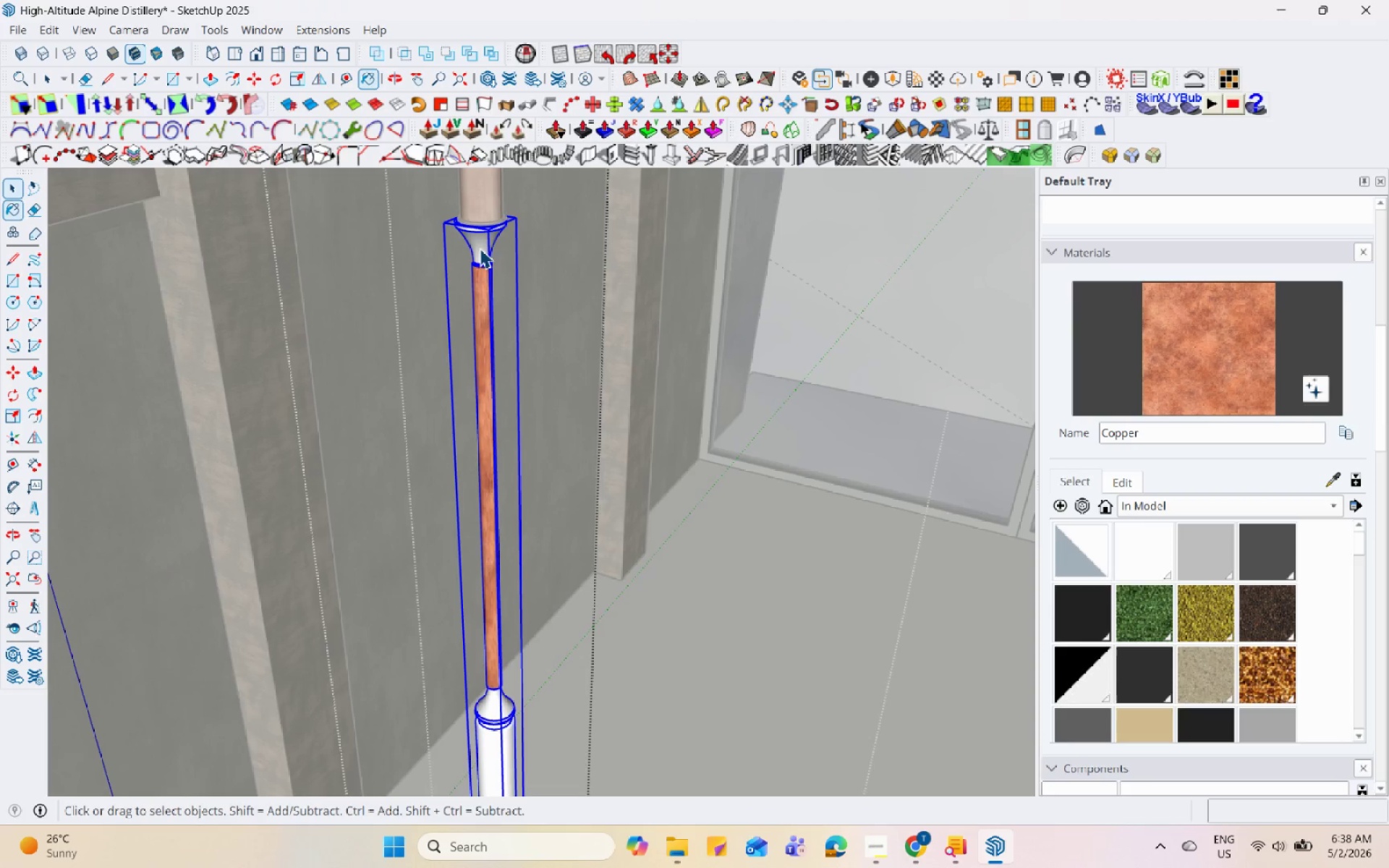 
triple_click([480, 248])
 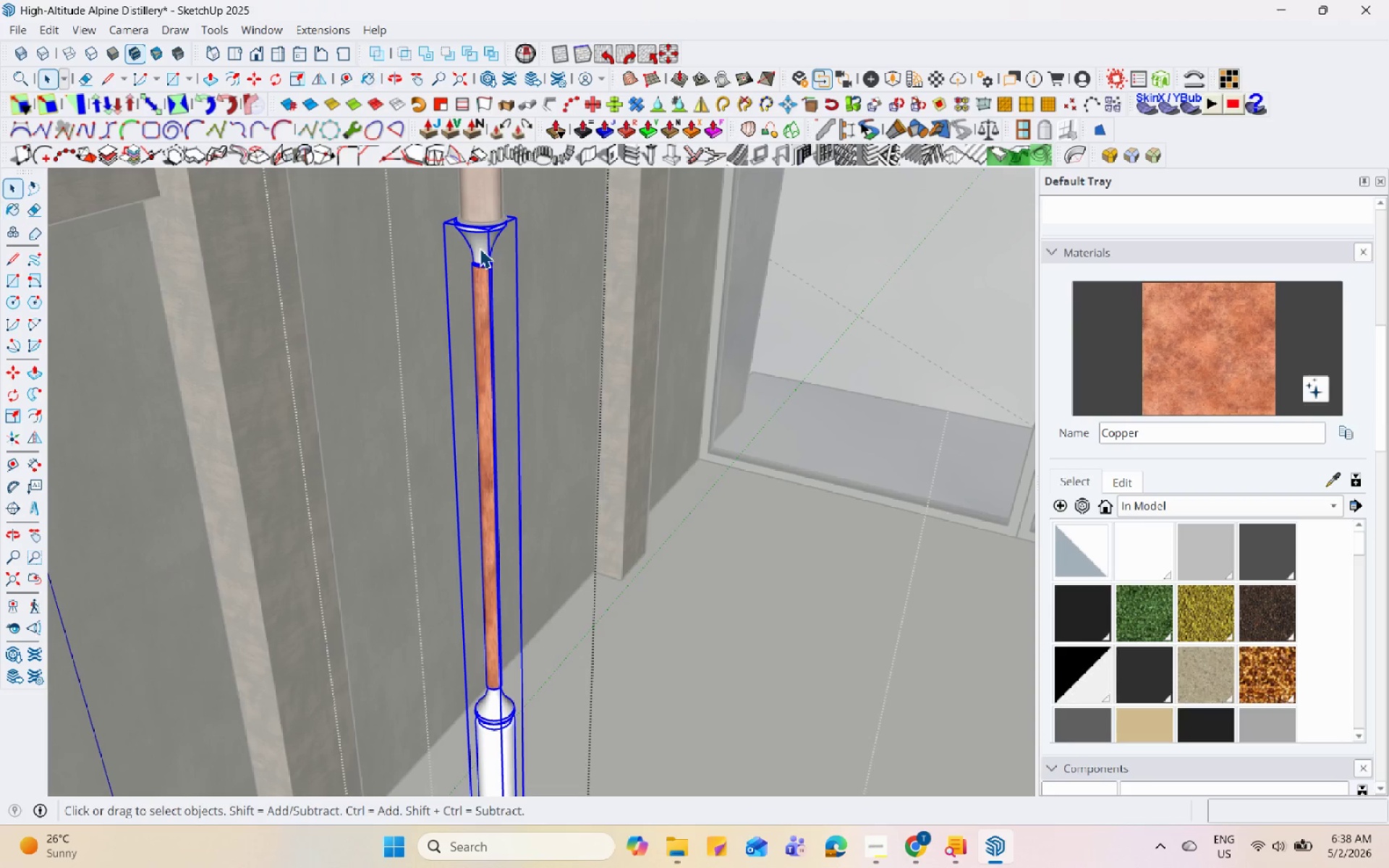 
triple_click([480, 248])
 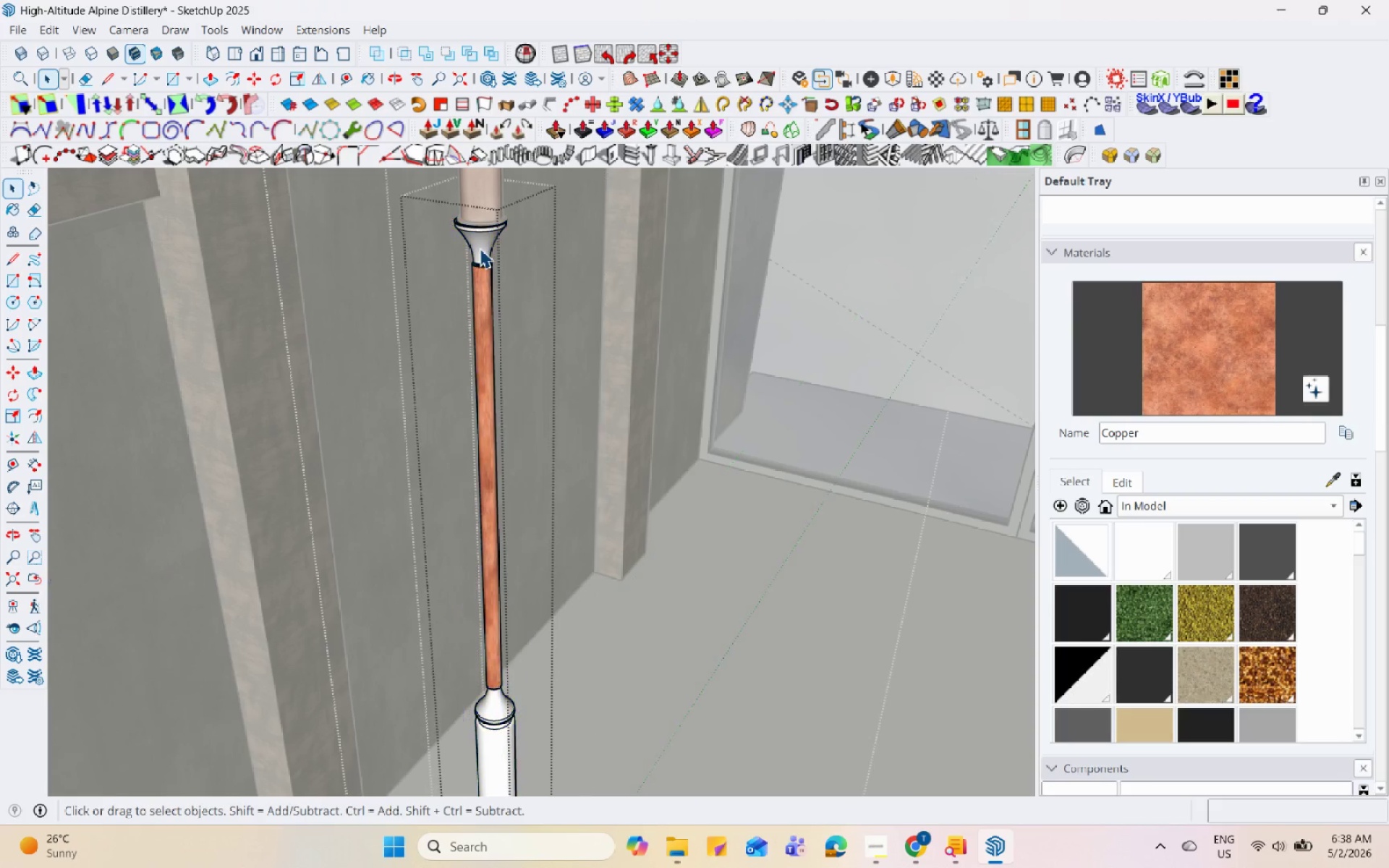 
triple_click([480, 248])
 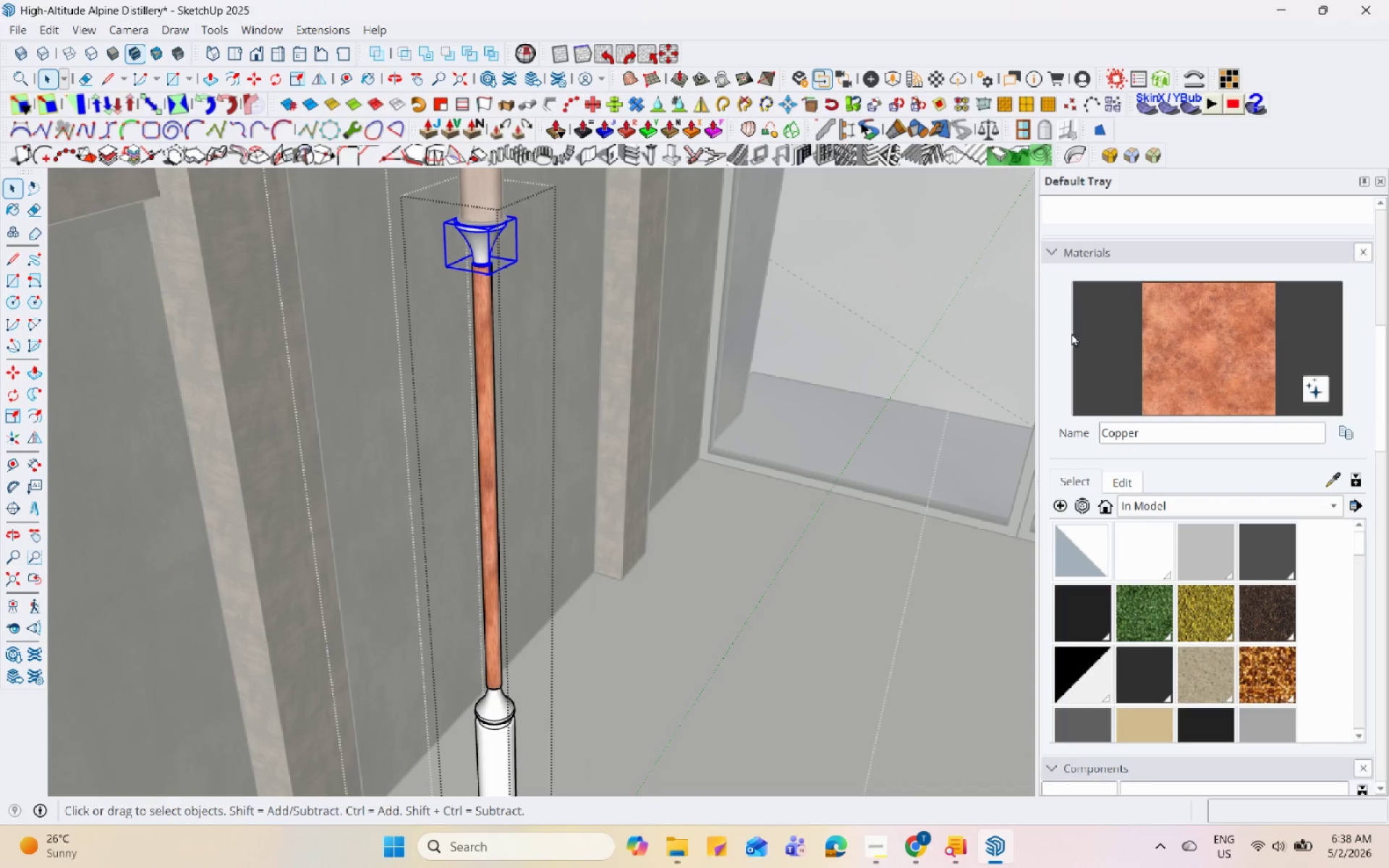 
left_click([1199, 352])
 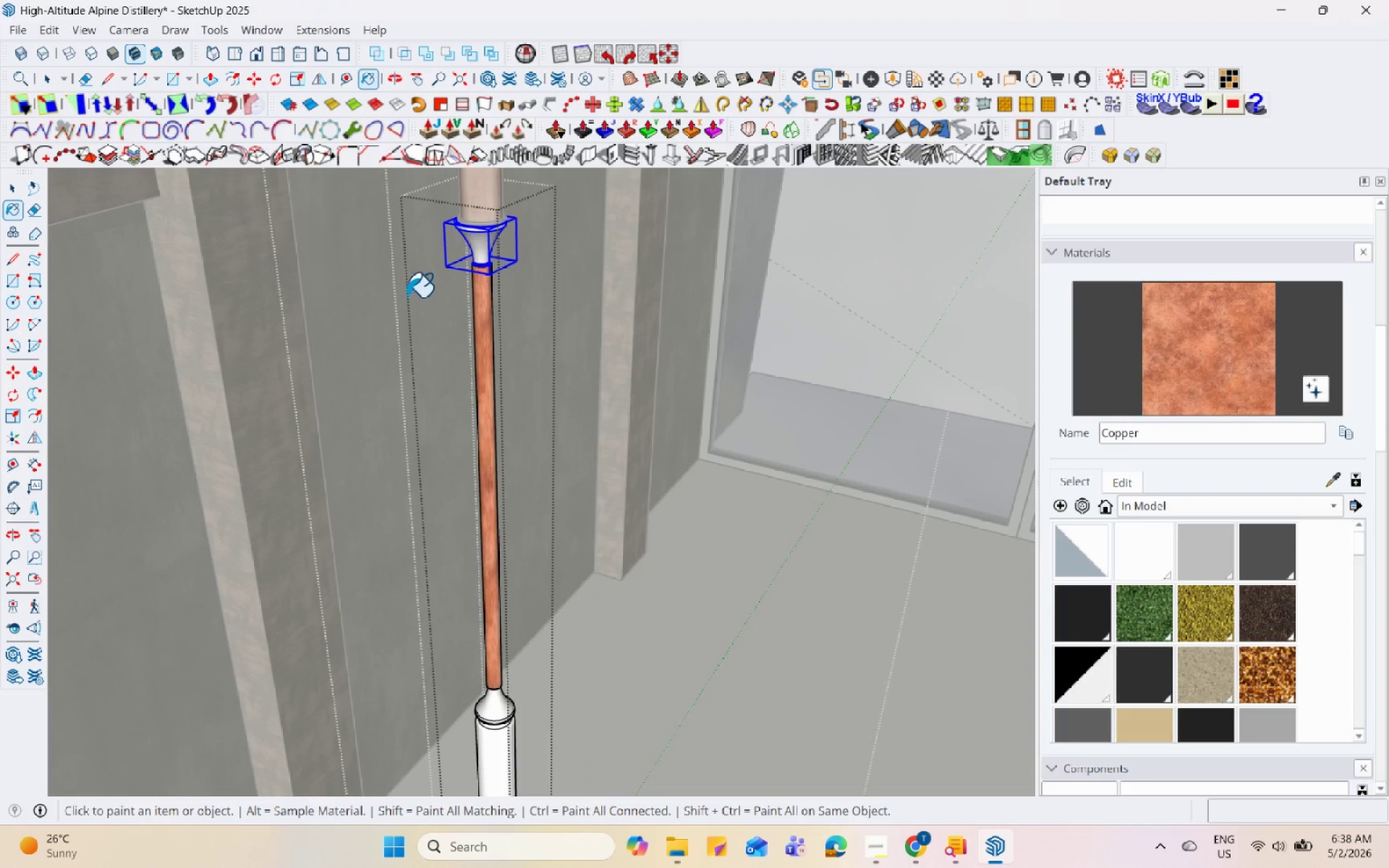 
left_click([485, 244])
 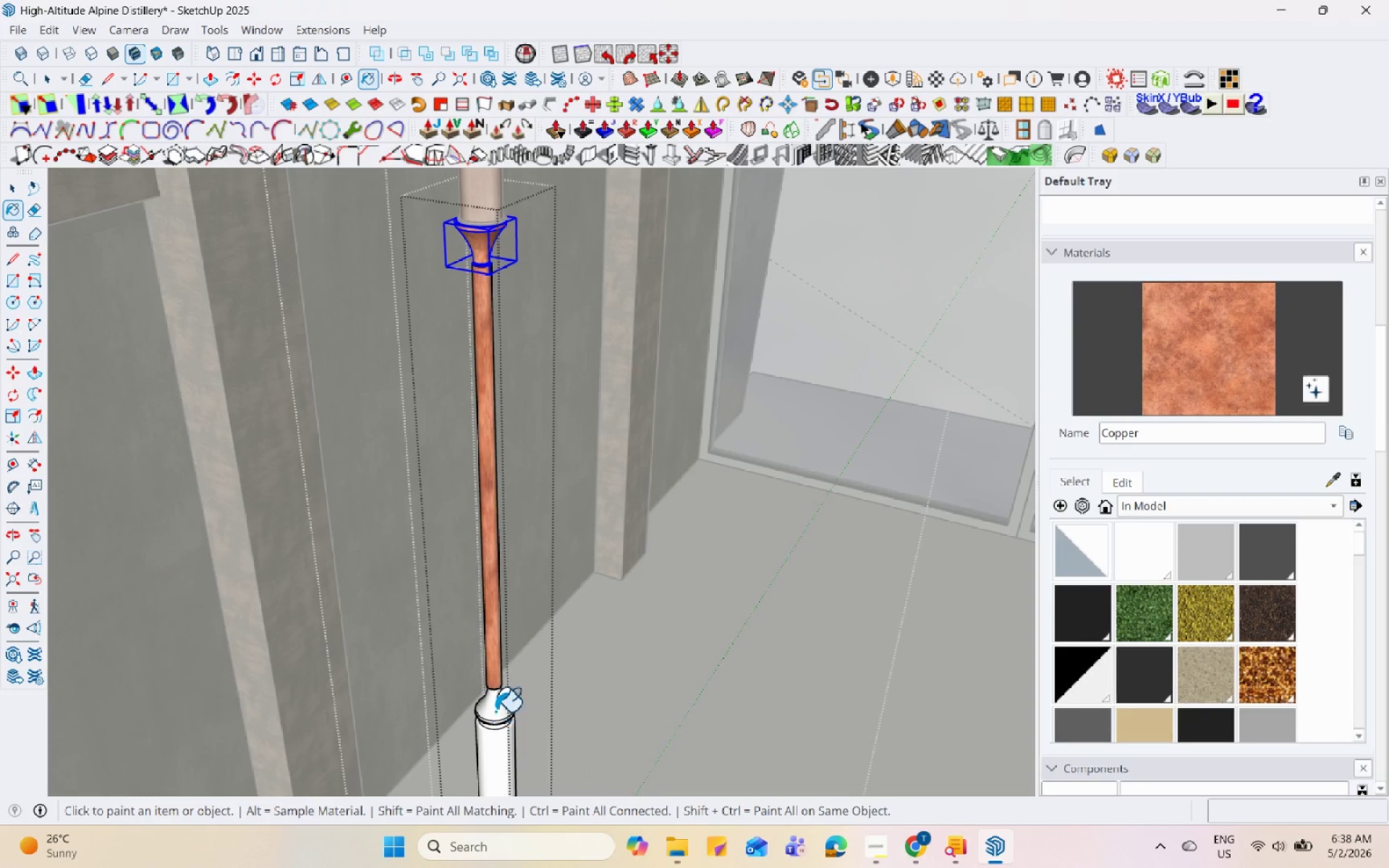 
double_click([504, 752])
 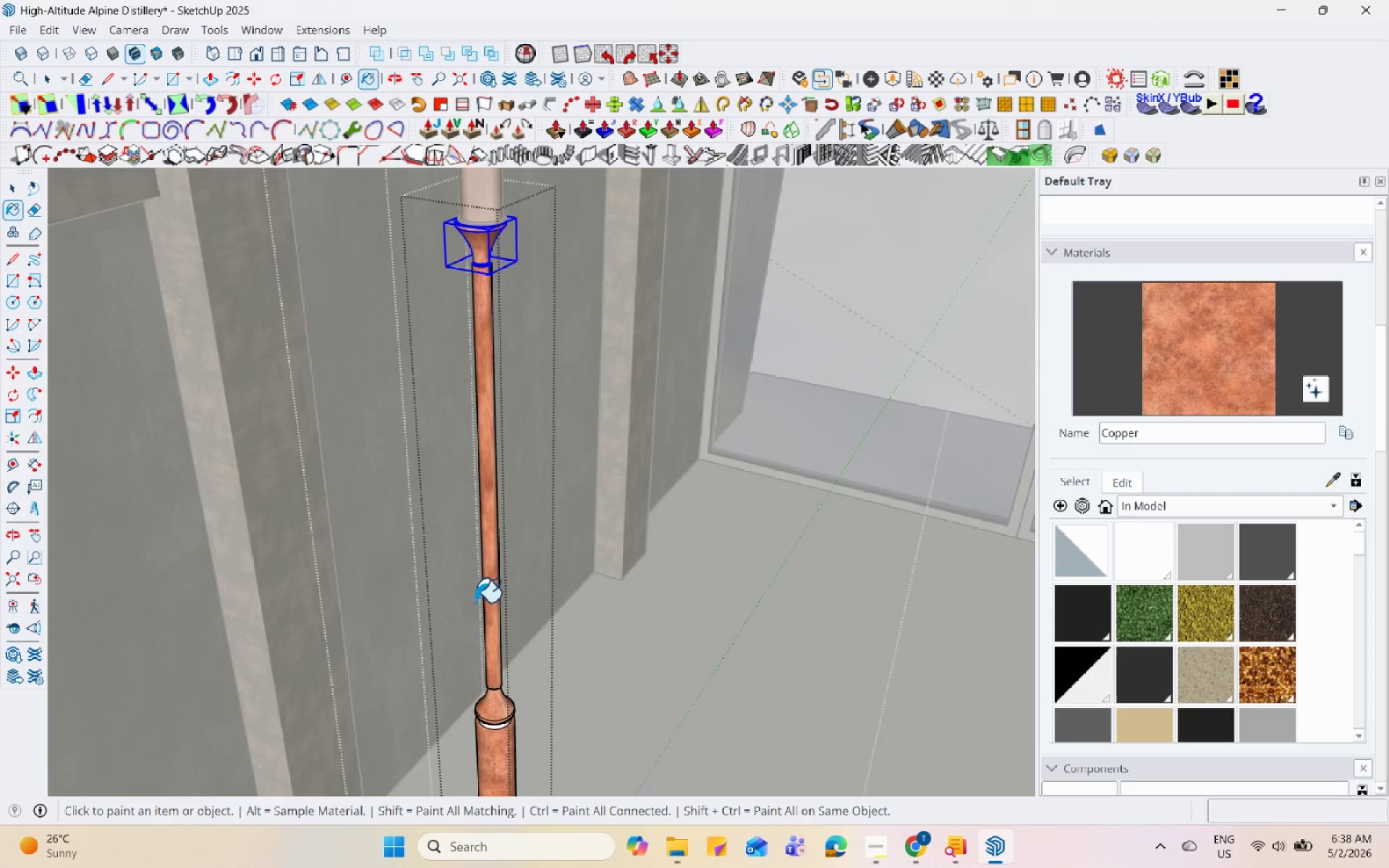 
left_click([504, 590])
 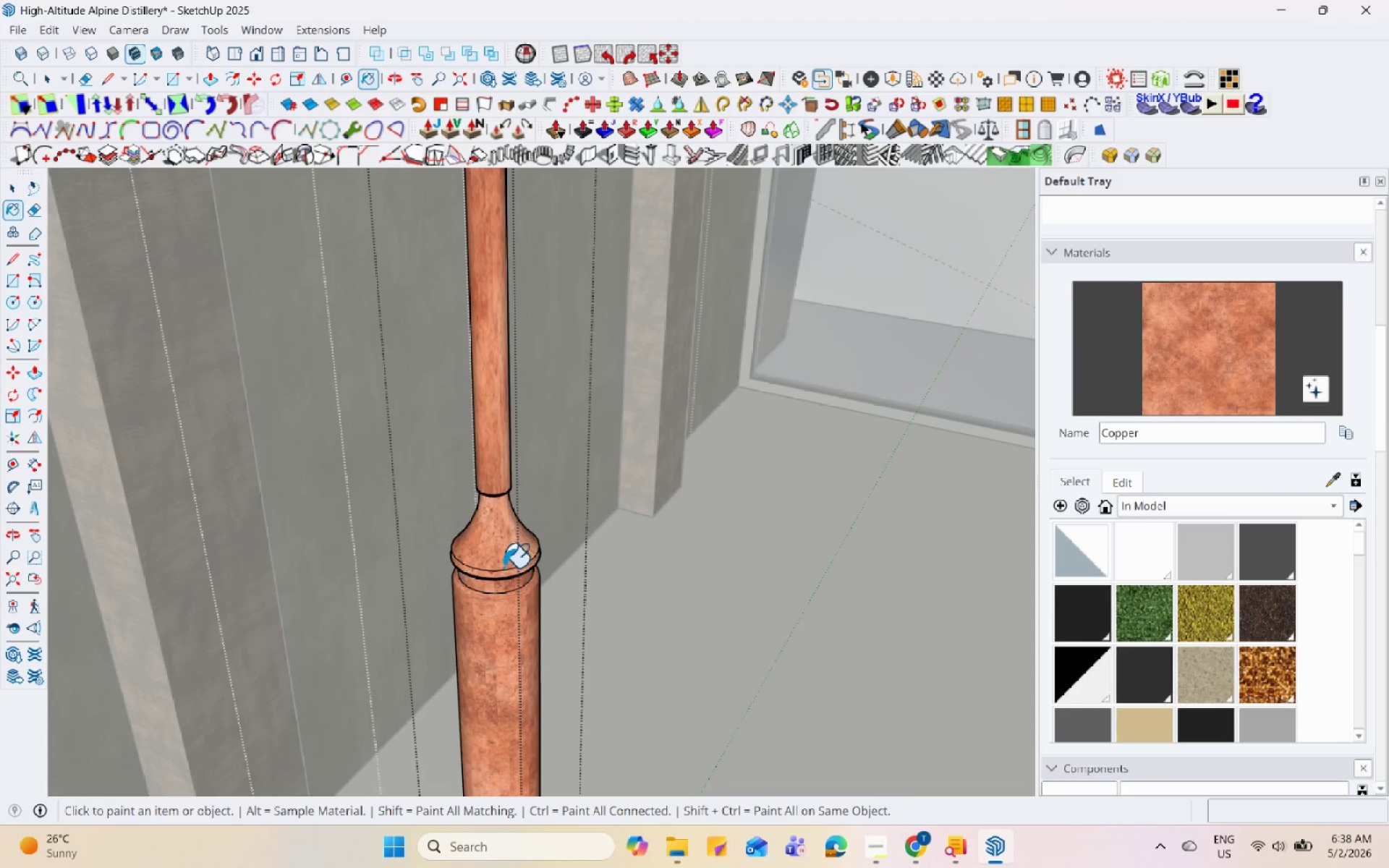 
scroll: coordinate [479, 633], scroll_direction: up, amount: 10.0
 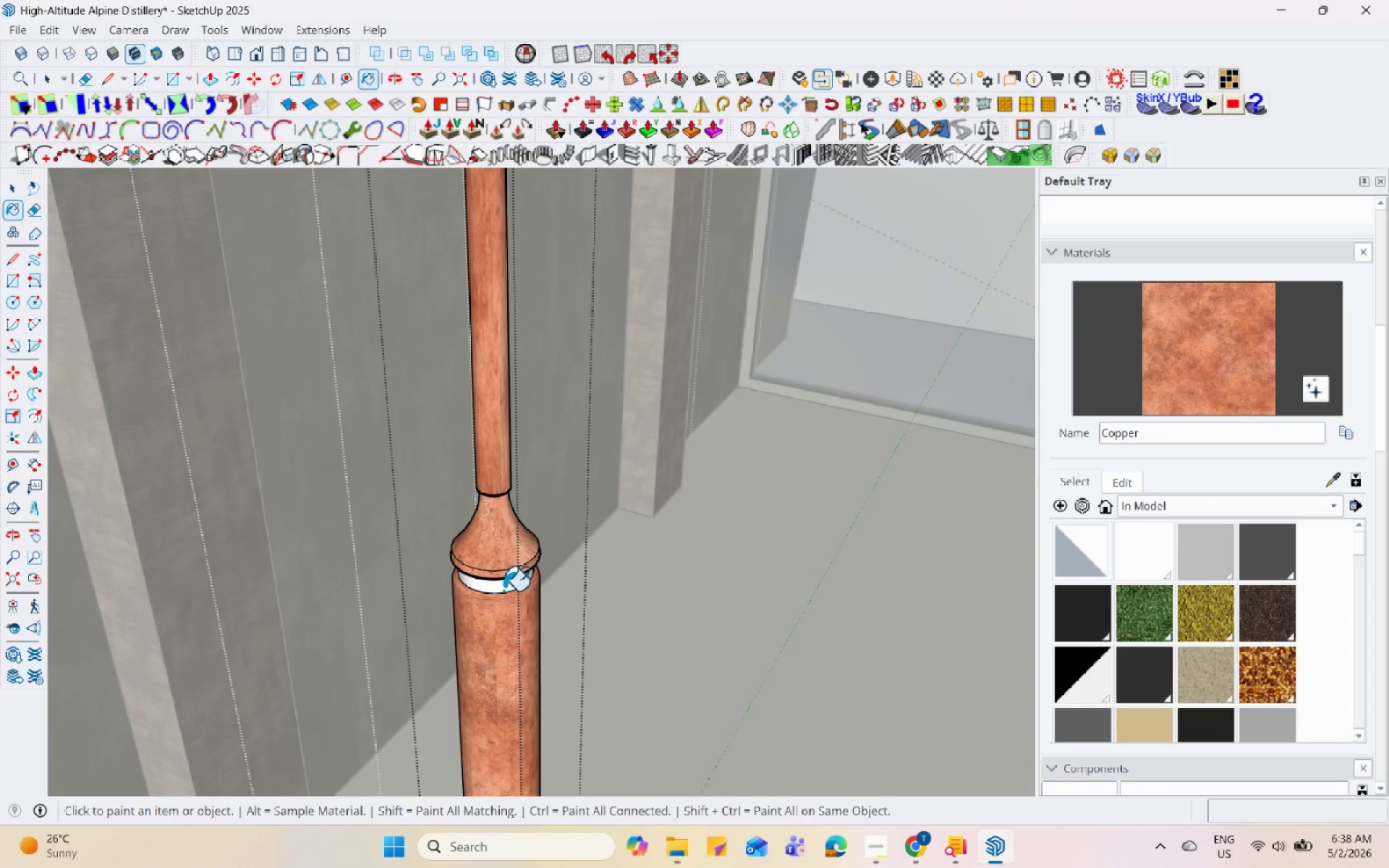 
left_click([498, 472])
 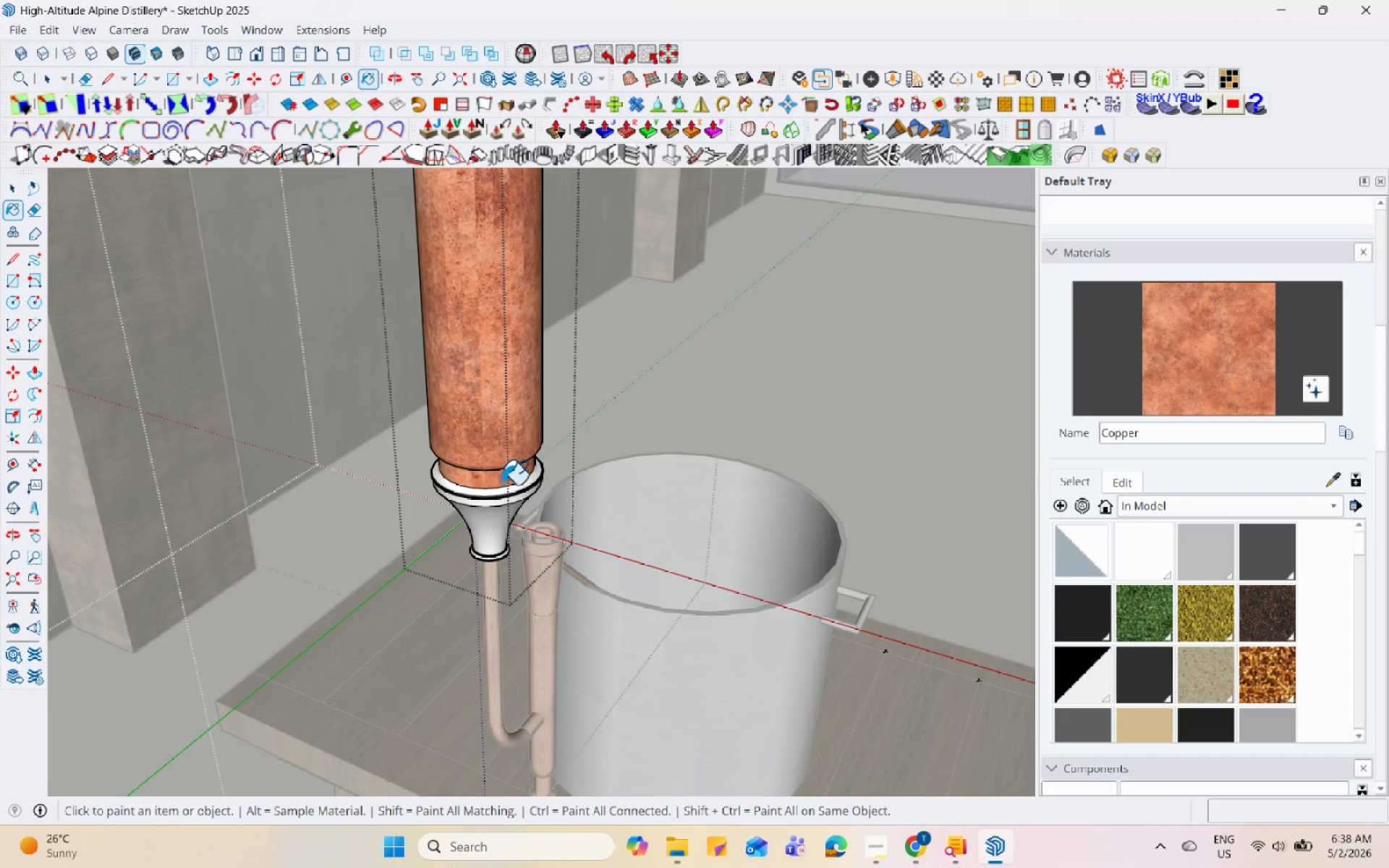 
scroll: coordinate [508, 624], scroll_direction: down, amount: 3.0
 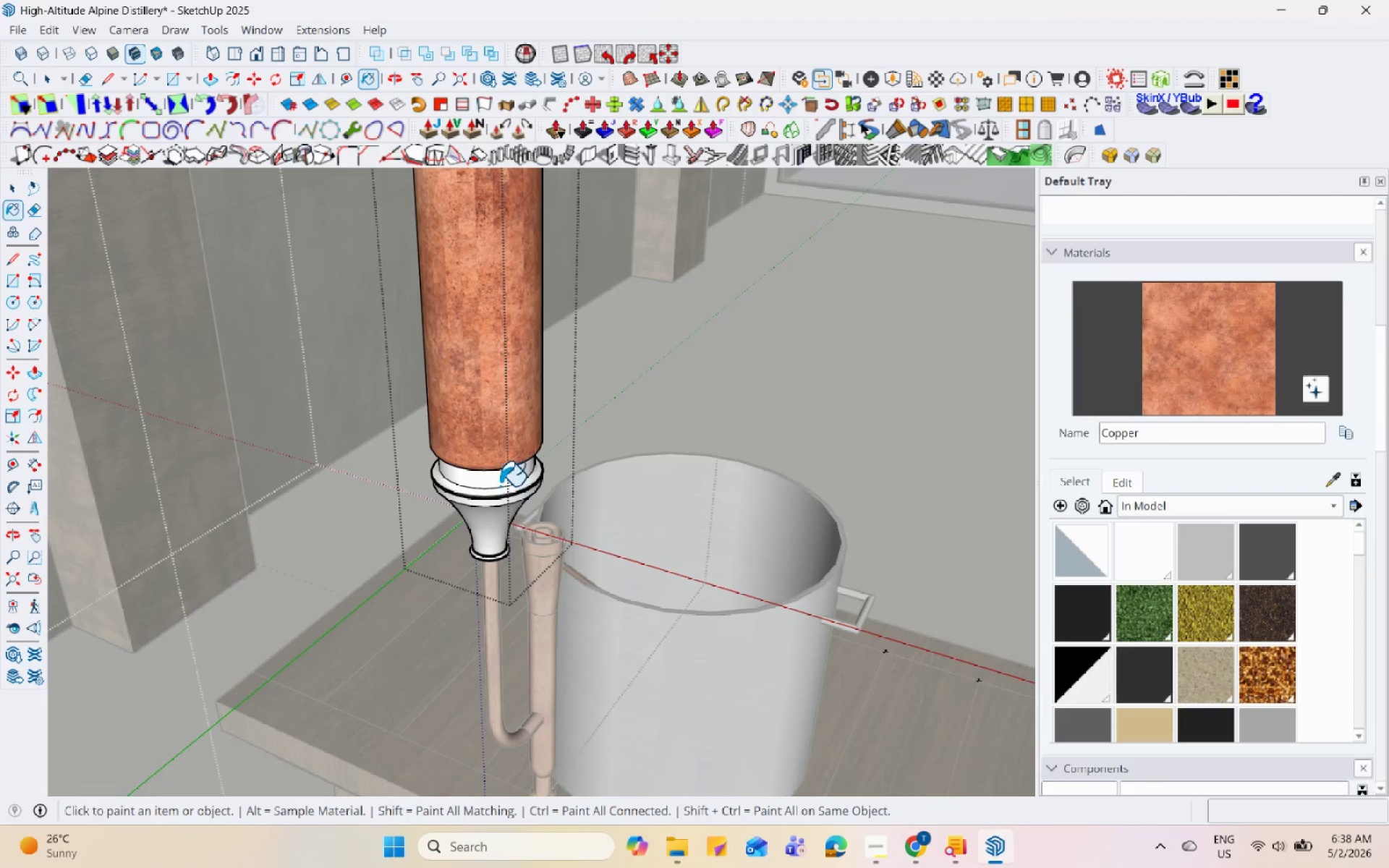 
double_click([502, 493])
 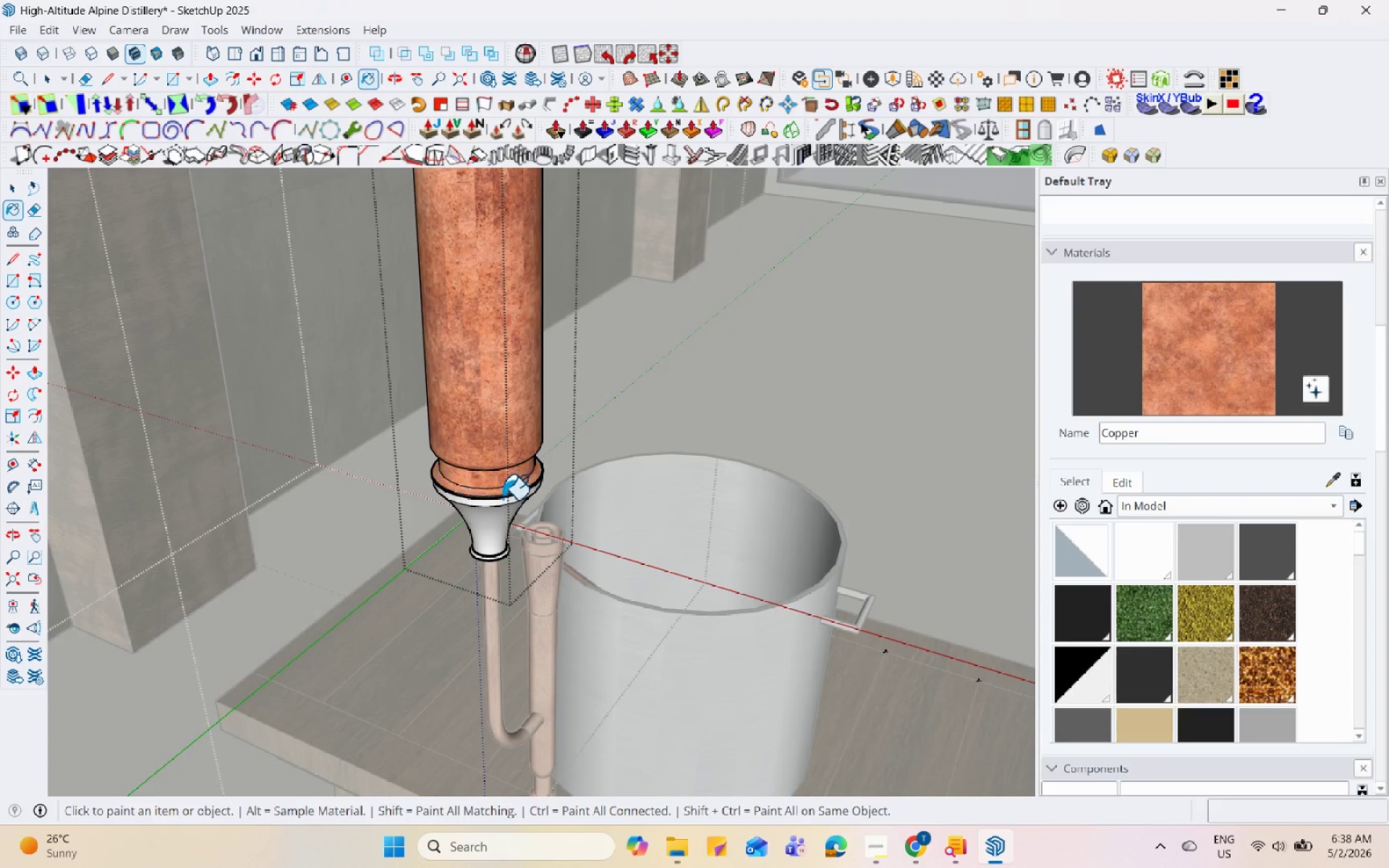 
triple_click([503, 505])
 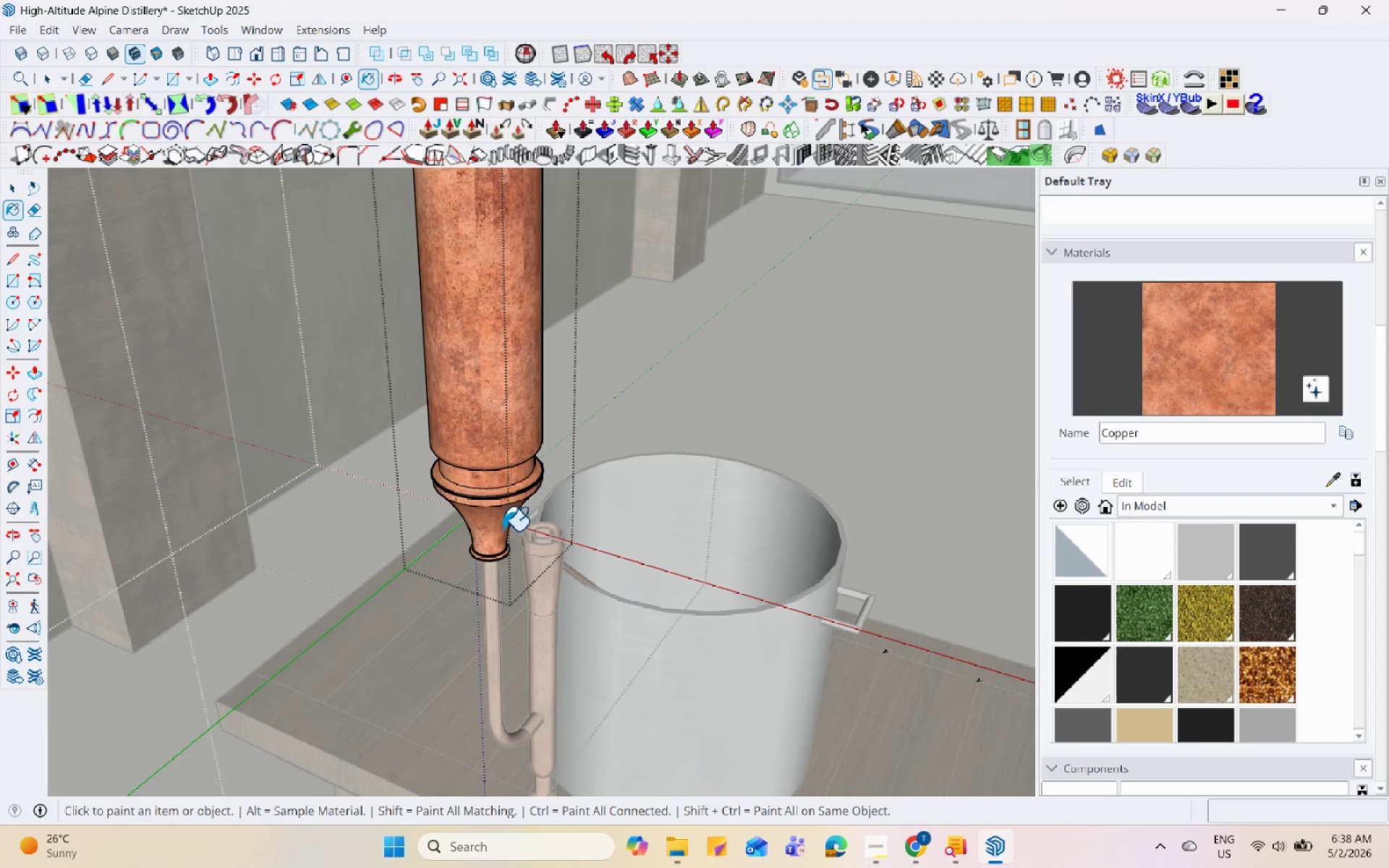 
key(Space)
 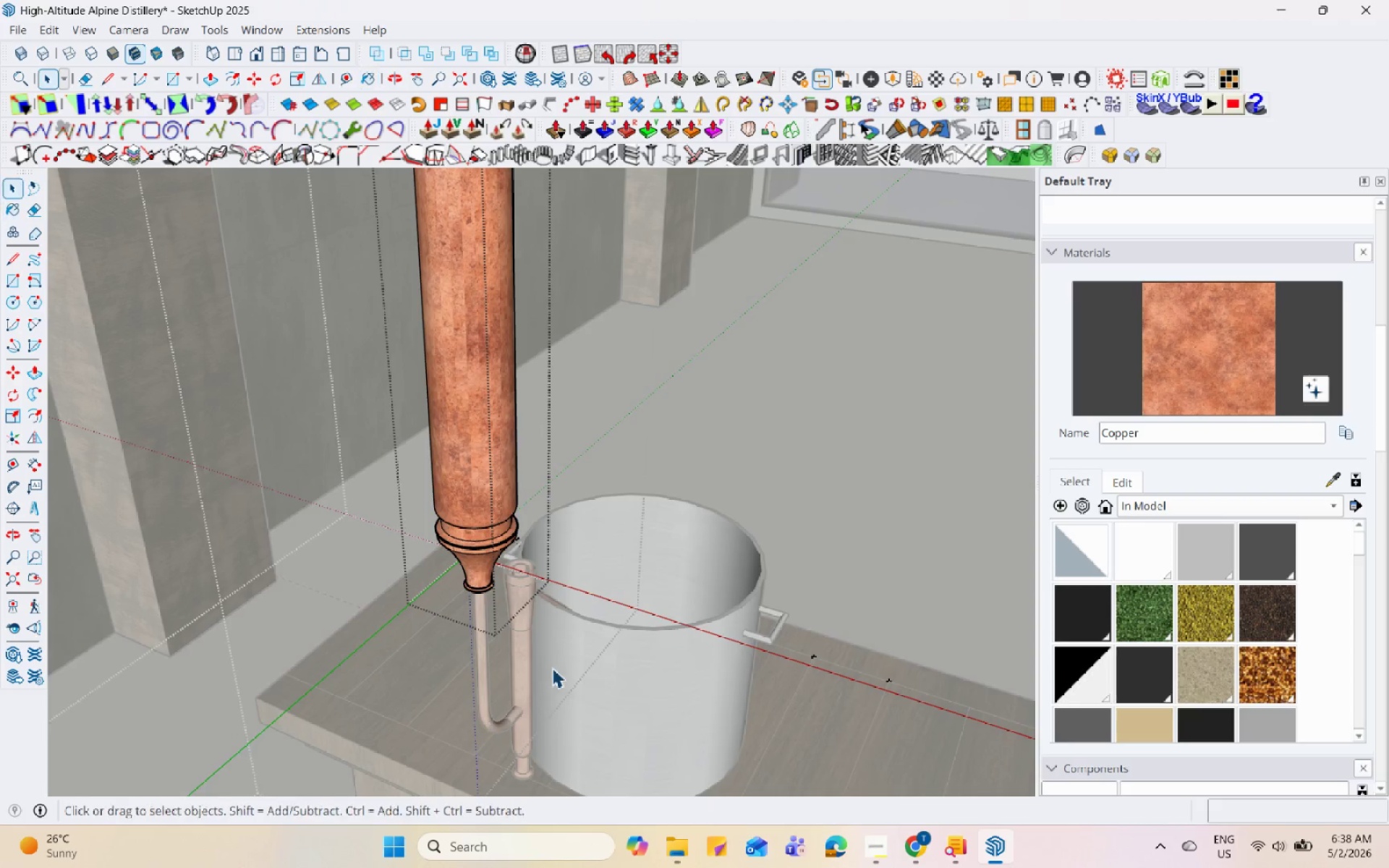 
key(Escape)
 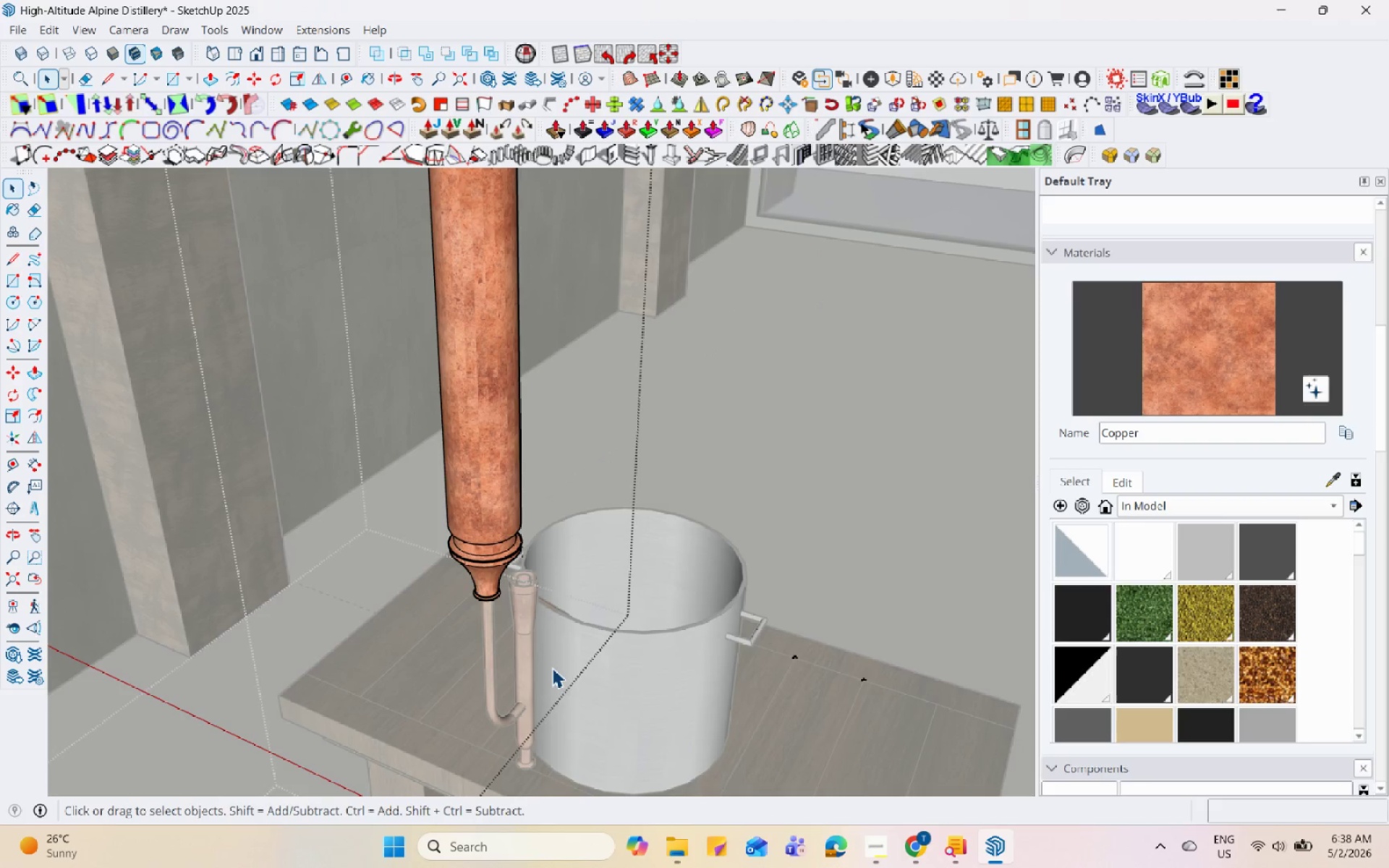 
key(Escape)
 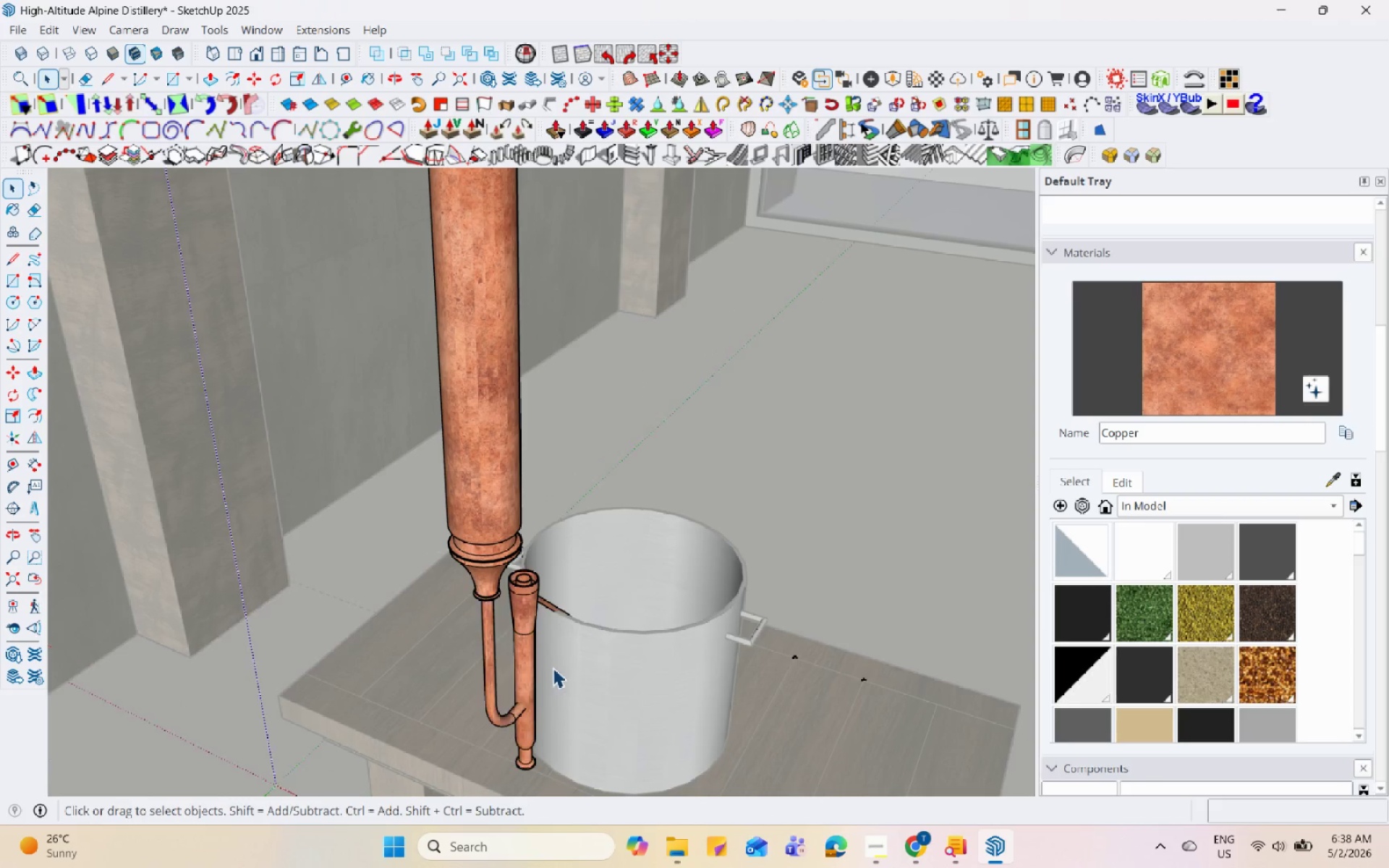 
scroll: coordinate [552, 668], scroll_direction: down, amount: 3.0
 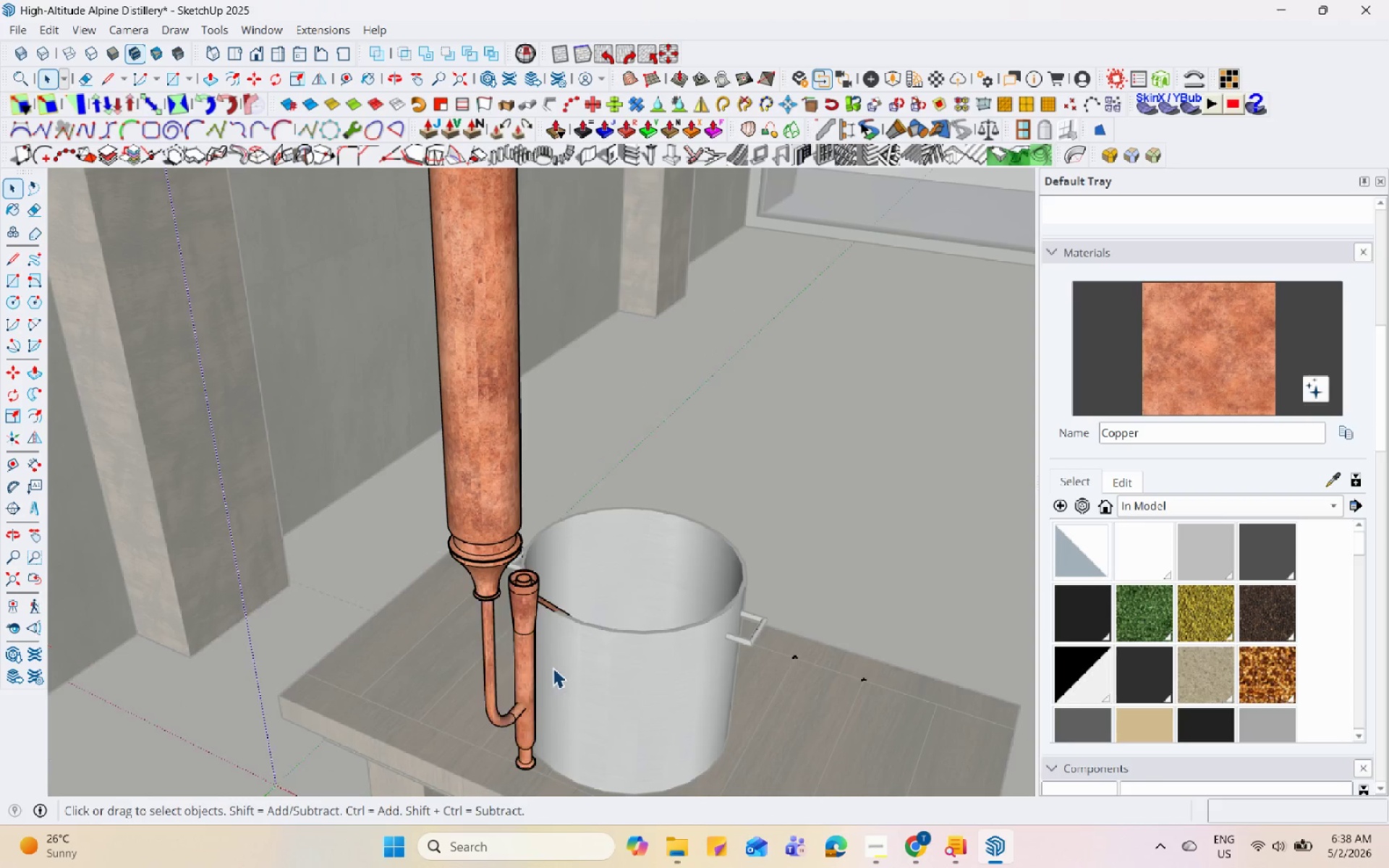 
key(Escape)
 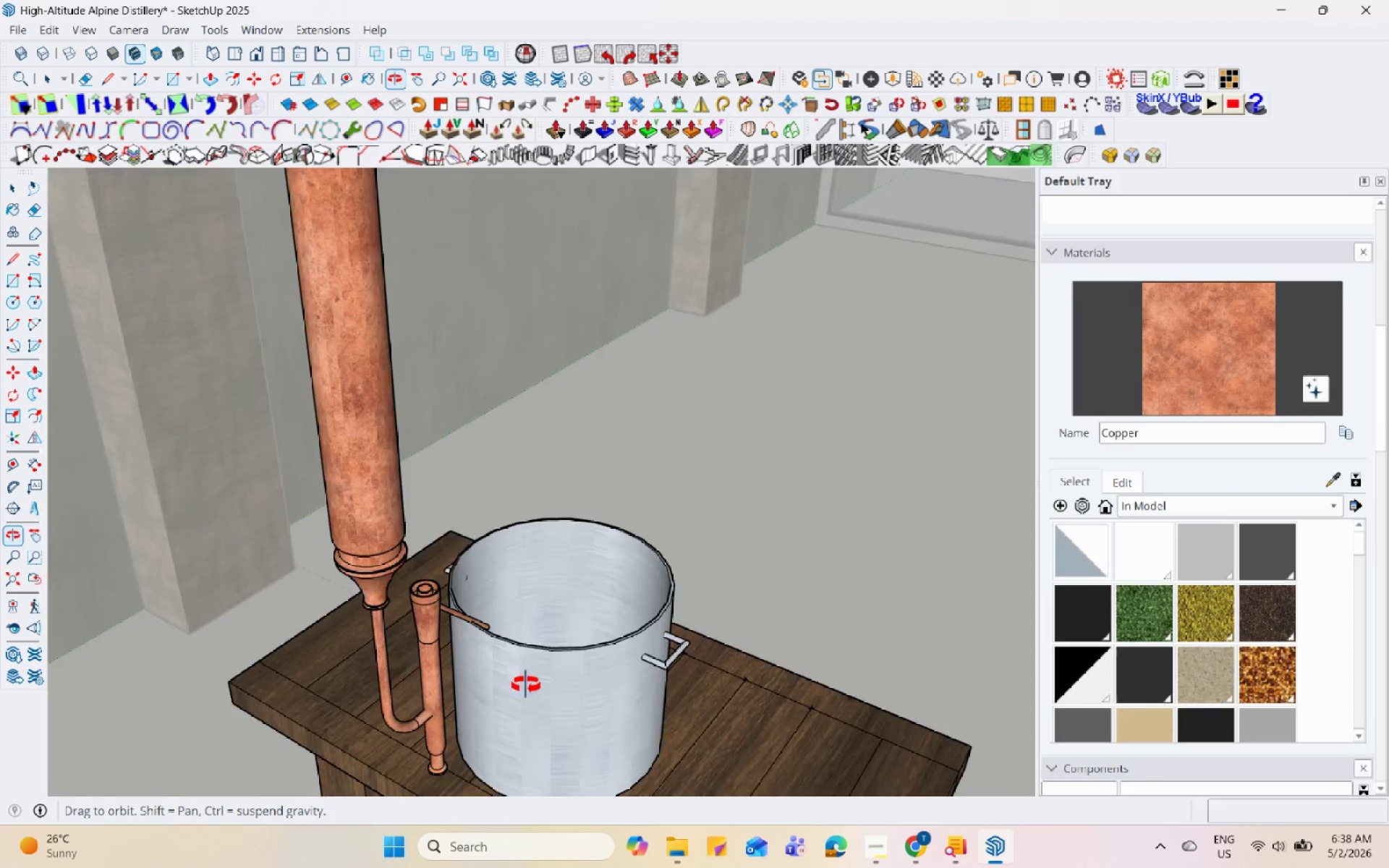 
scroll: coordinate [414, 684], scroll_direction: down, amount: 2.0
 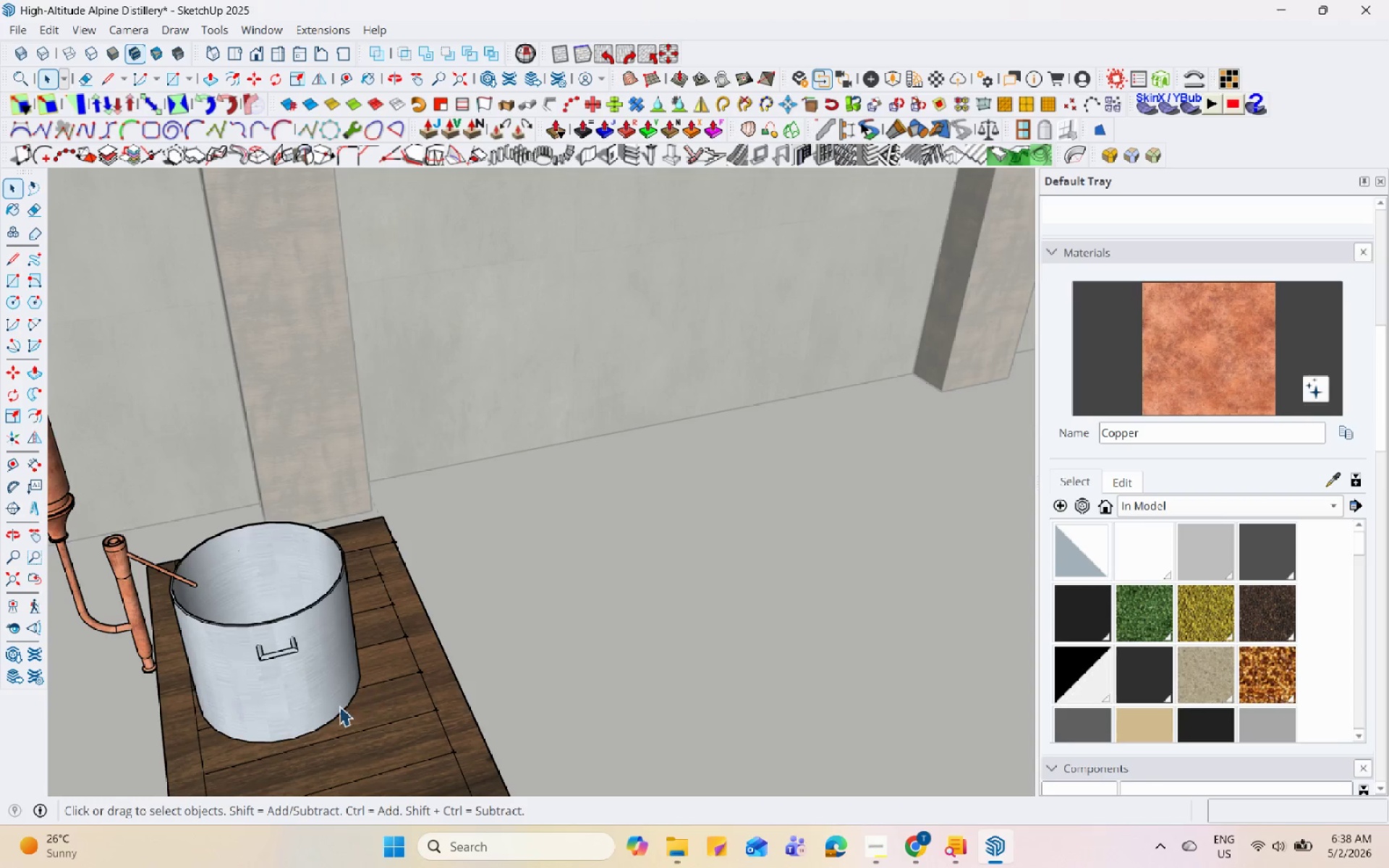 
key(Escape)
 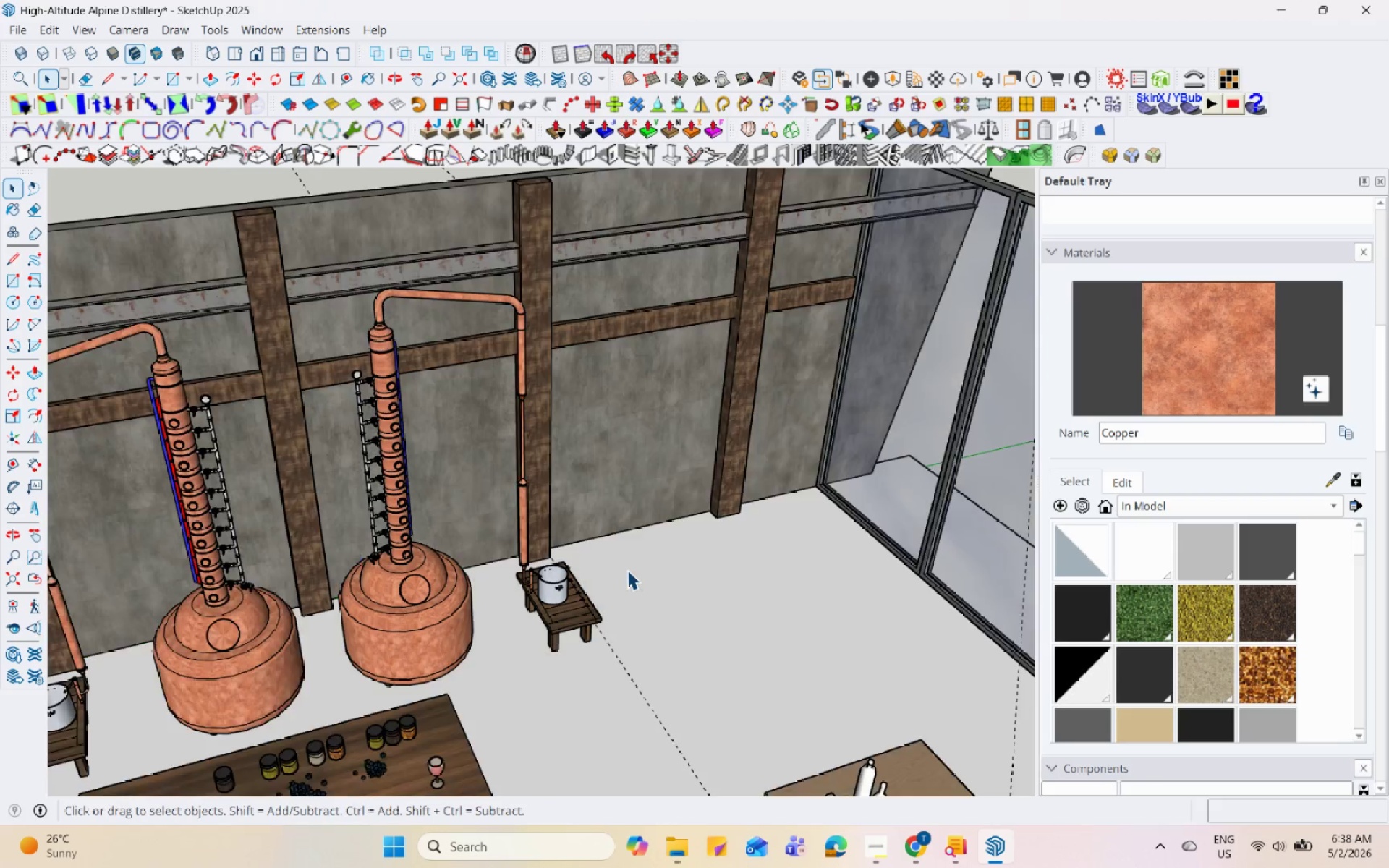 
key(Escape)
 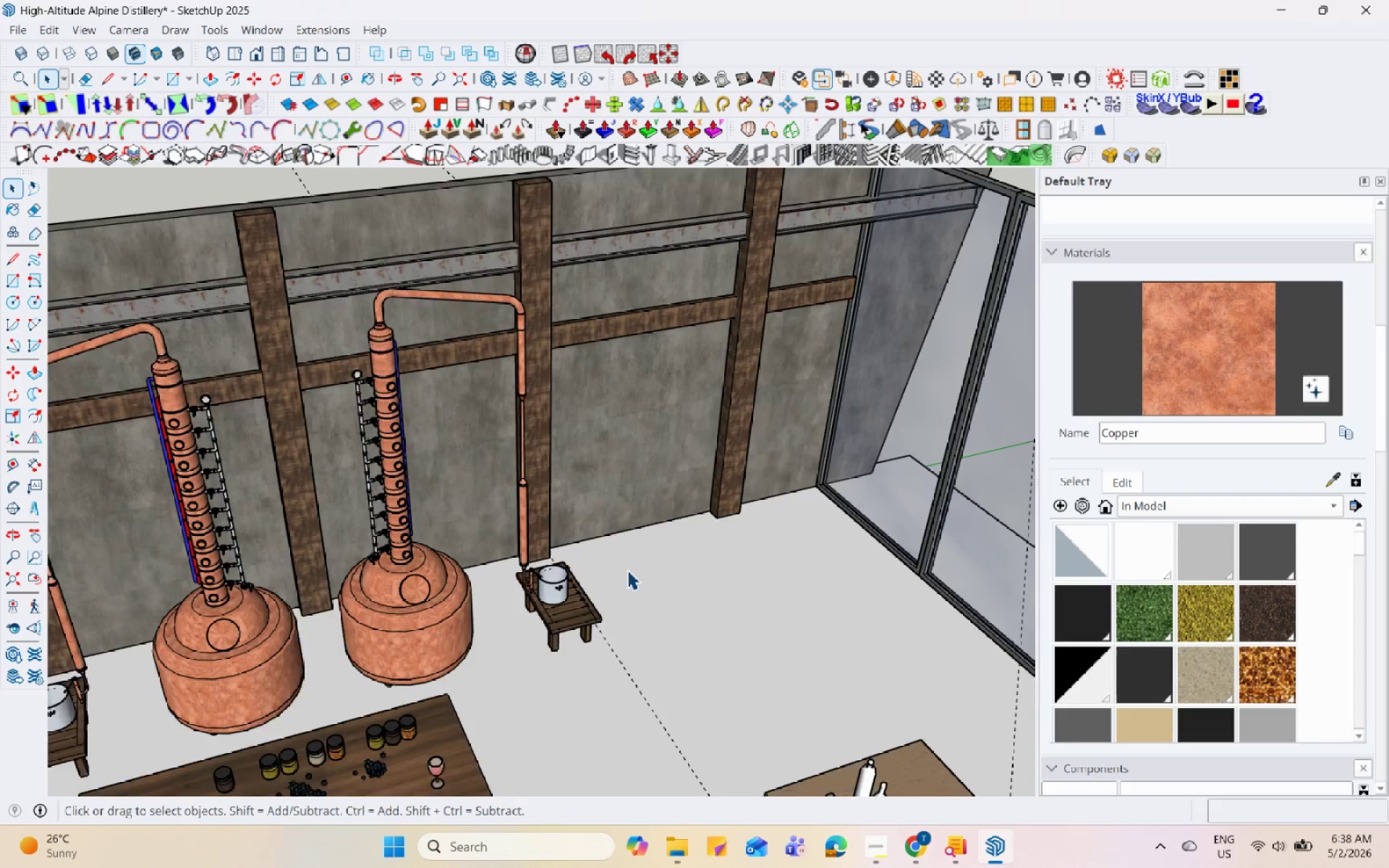 
scroll: coordinate [627, 570], scroll_direction: down, amount: 15.0
 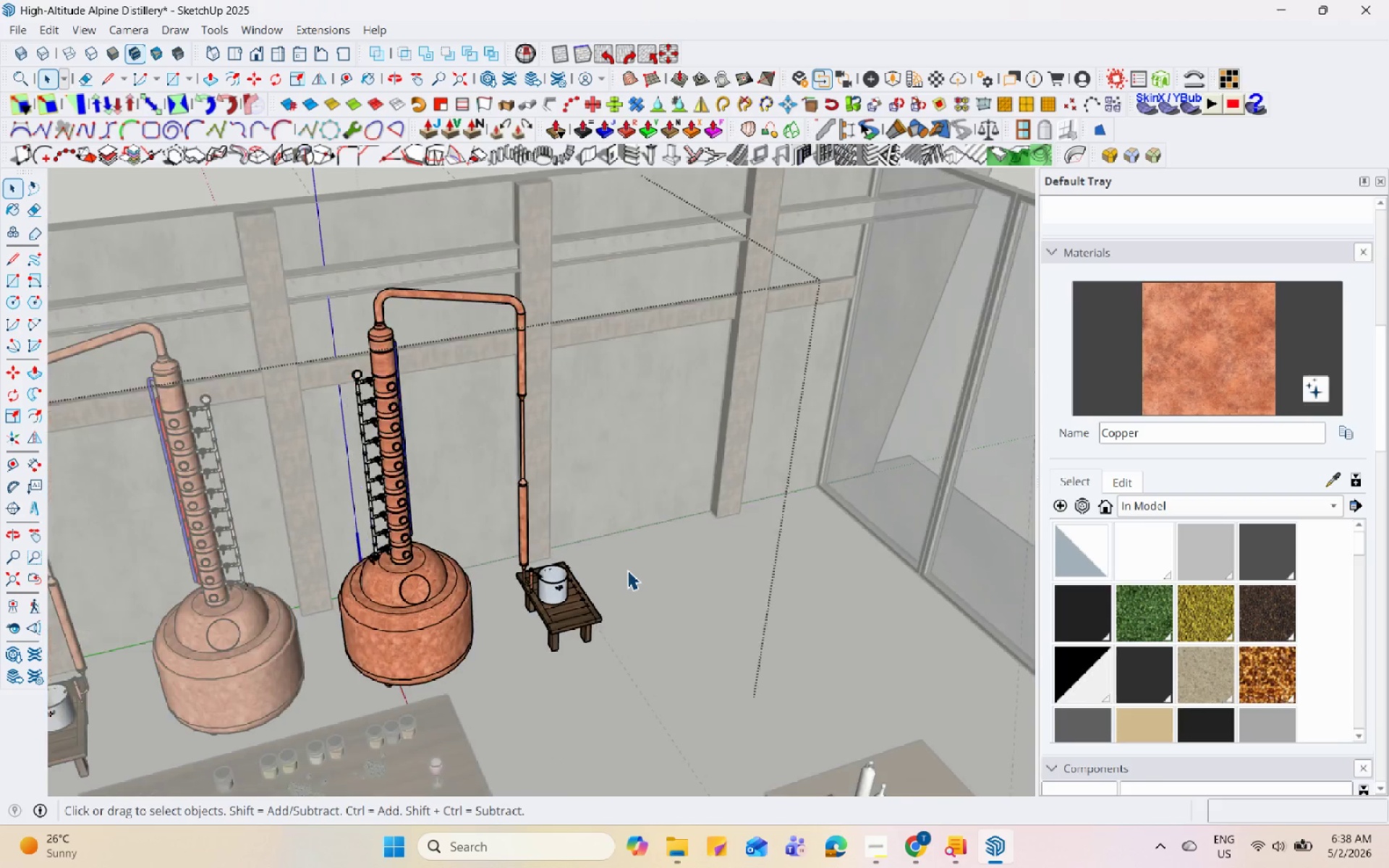 
scroll: coordinate [315, 664], scroll_direction: up, amount: 8.0
 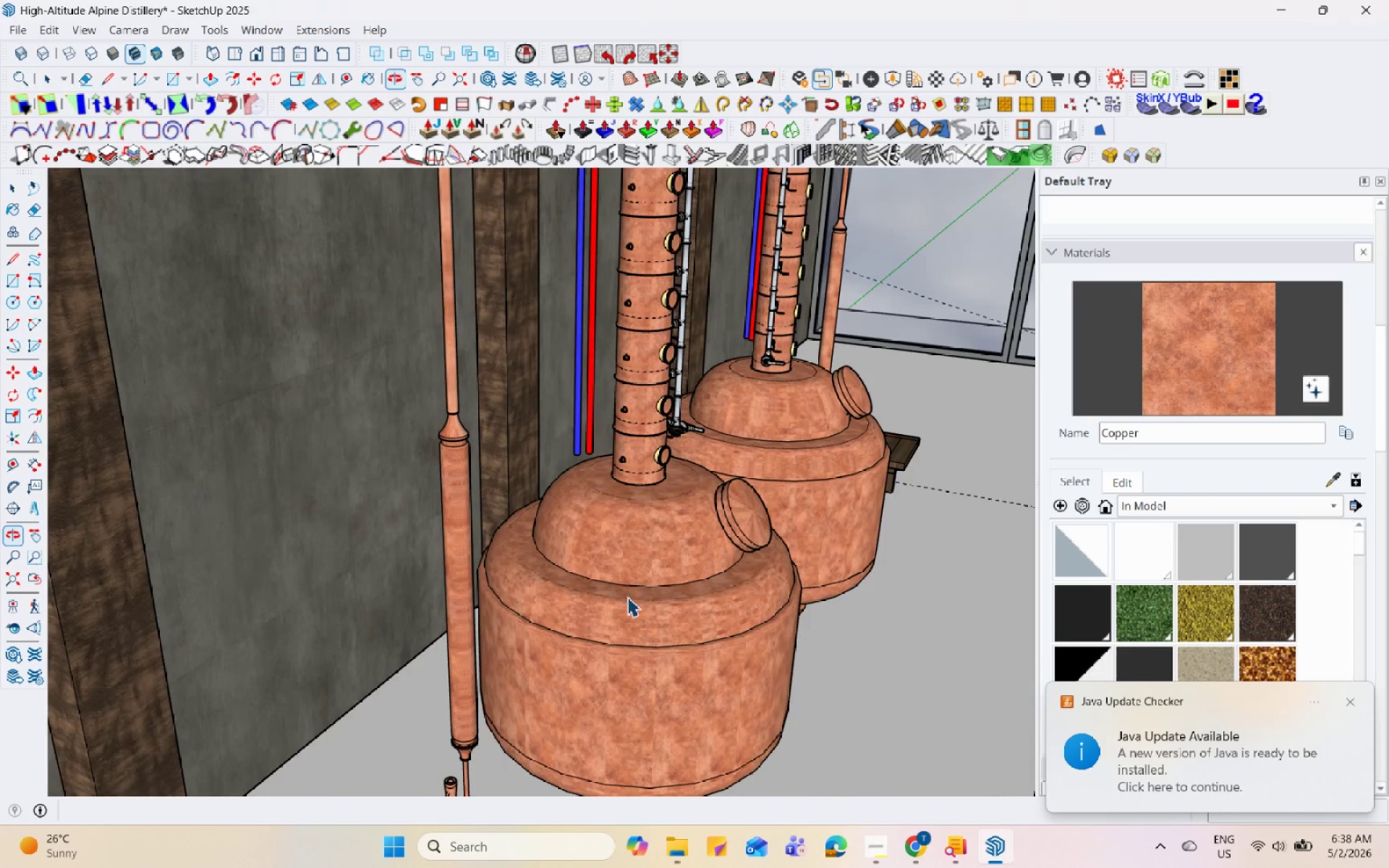 
scroll: coordinate [448, 637], scroll_direction: down, amount: 7.0
 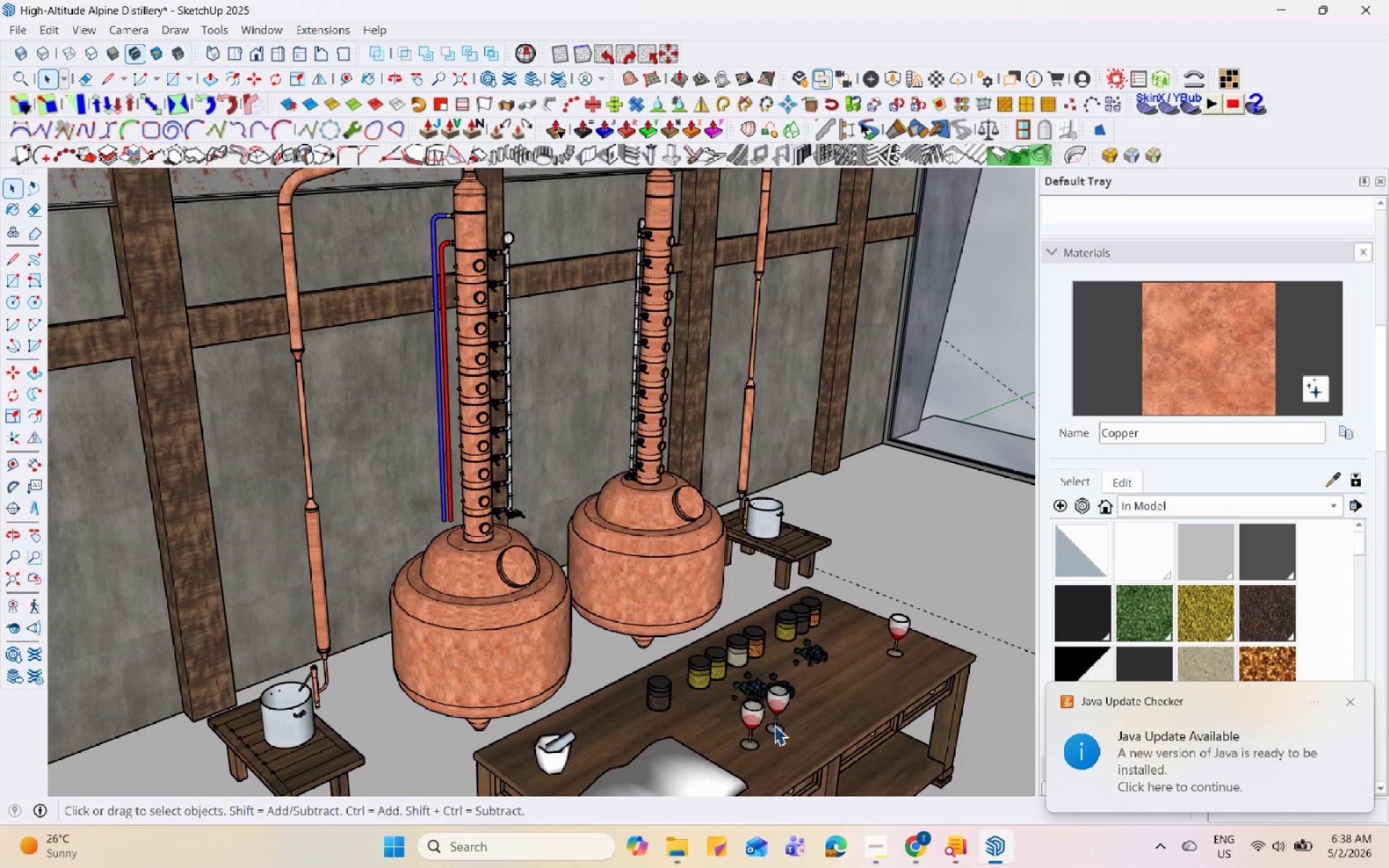 
left_click([883, 859])